 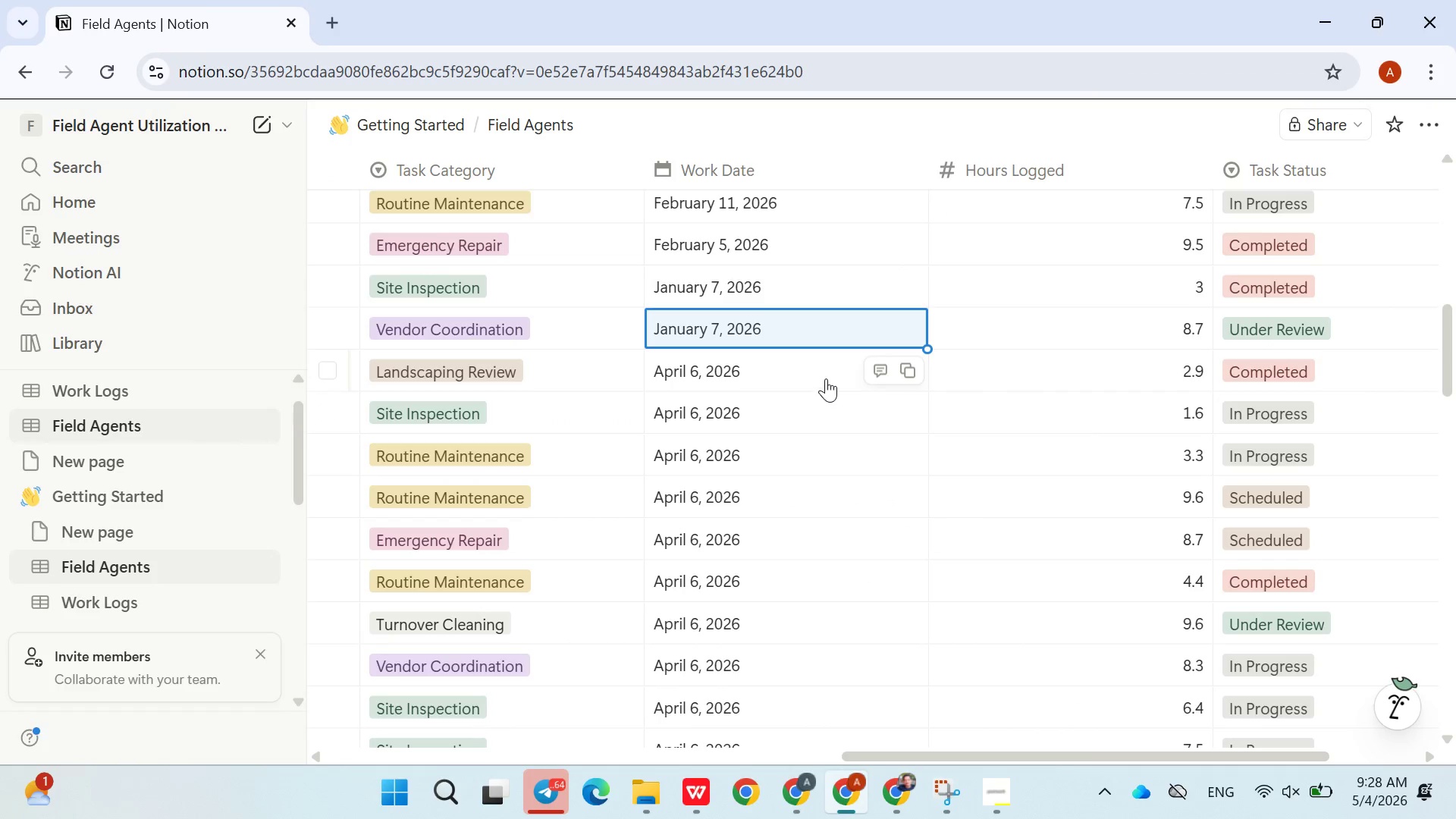 
left_click([799, 373])
 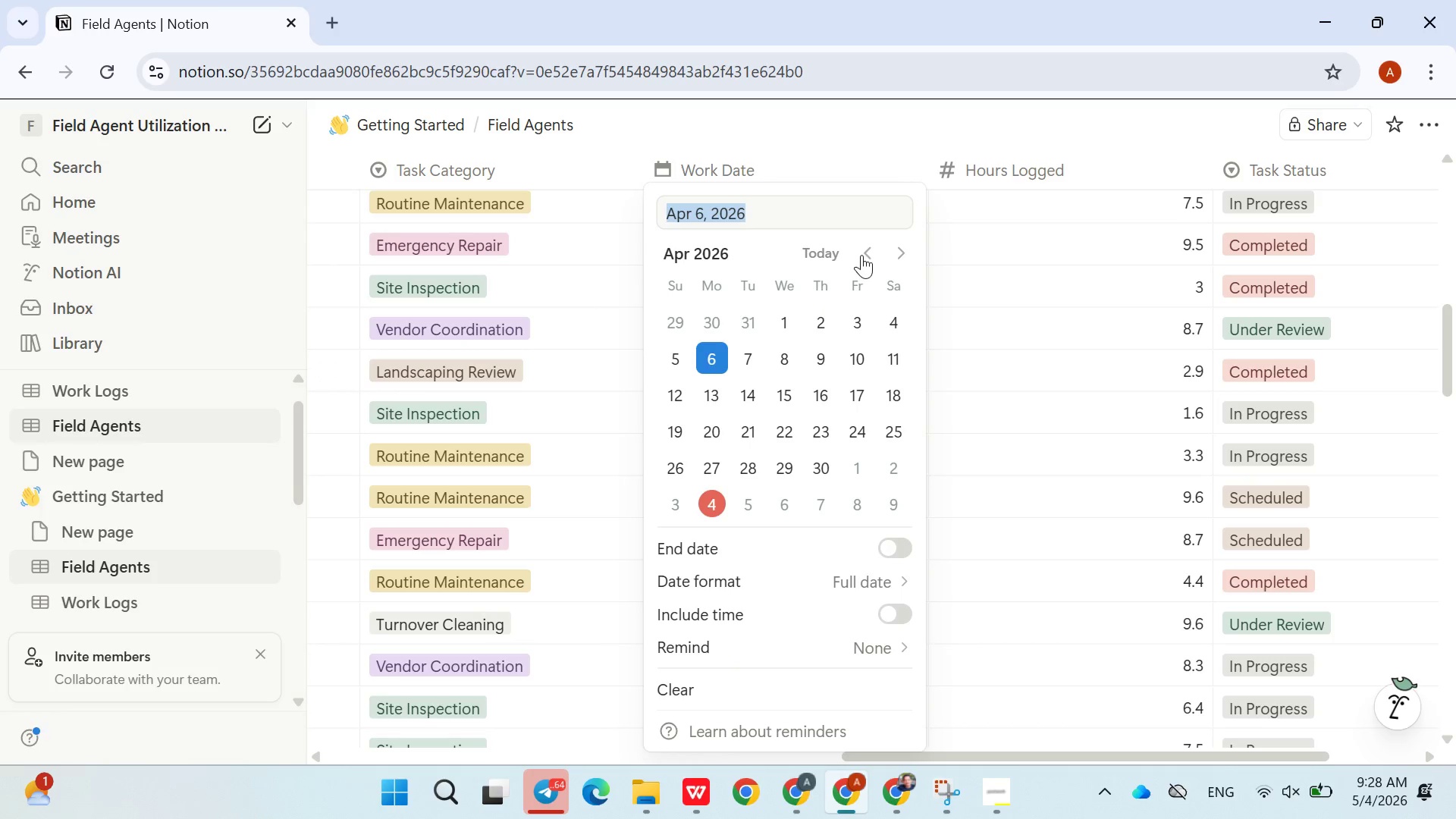 
left_click([864, 252])
 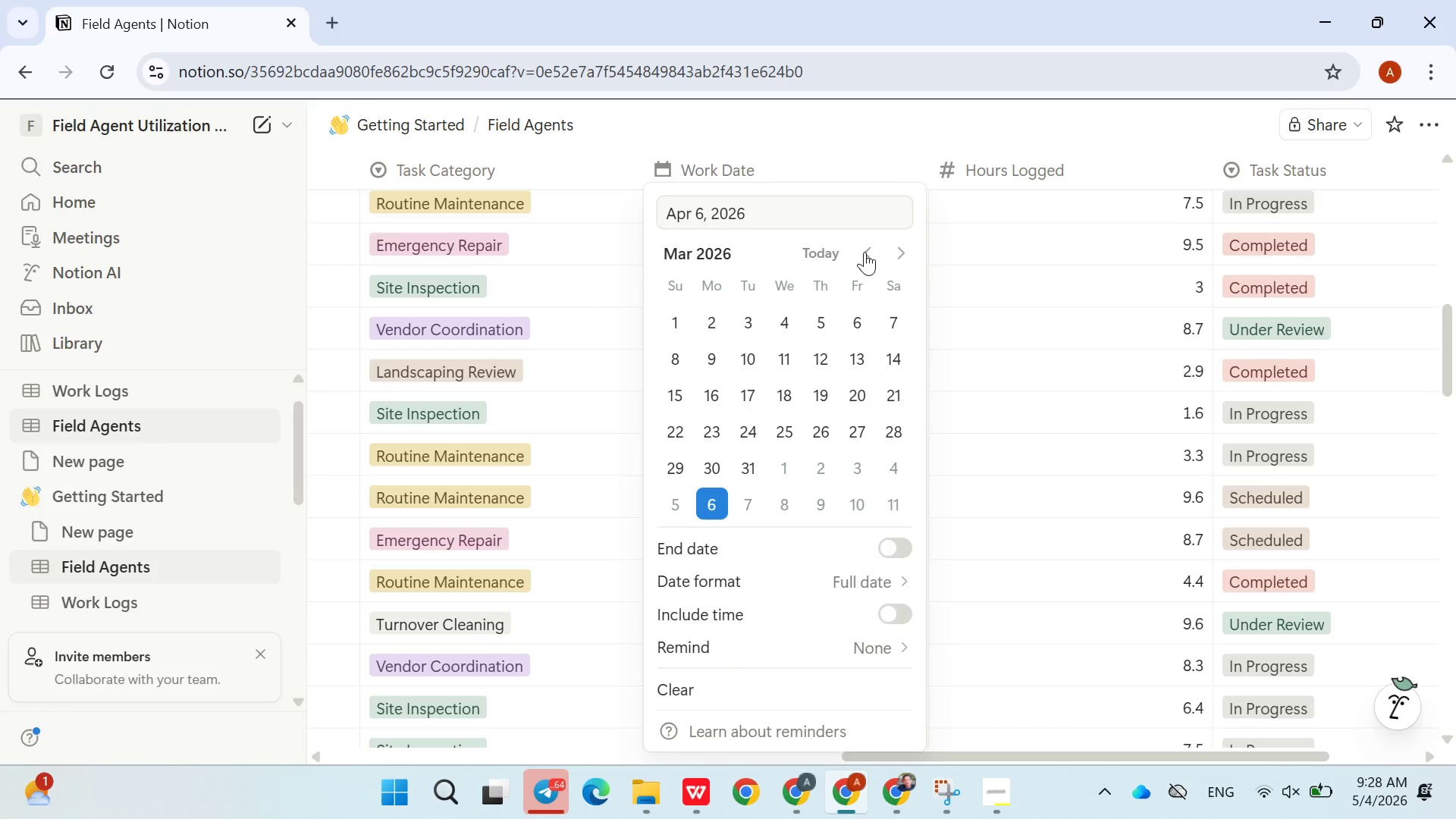 
left_click_drag(start_coordinate=[864, 252], to_coordinate=[823, 327])
 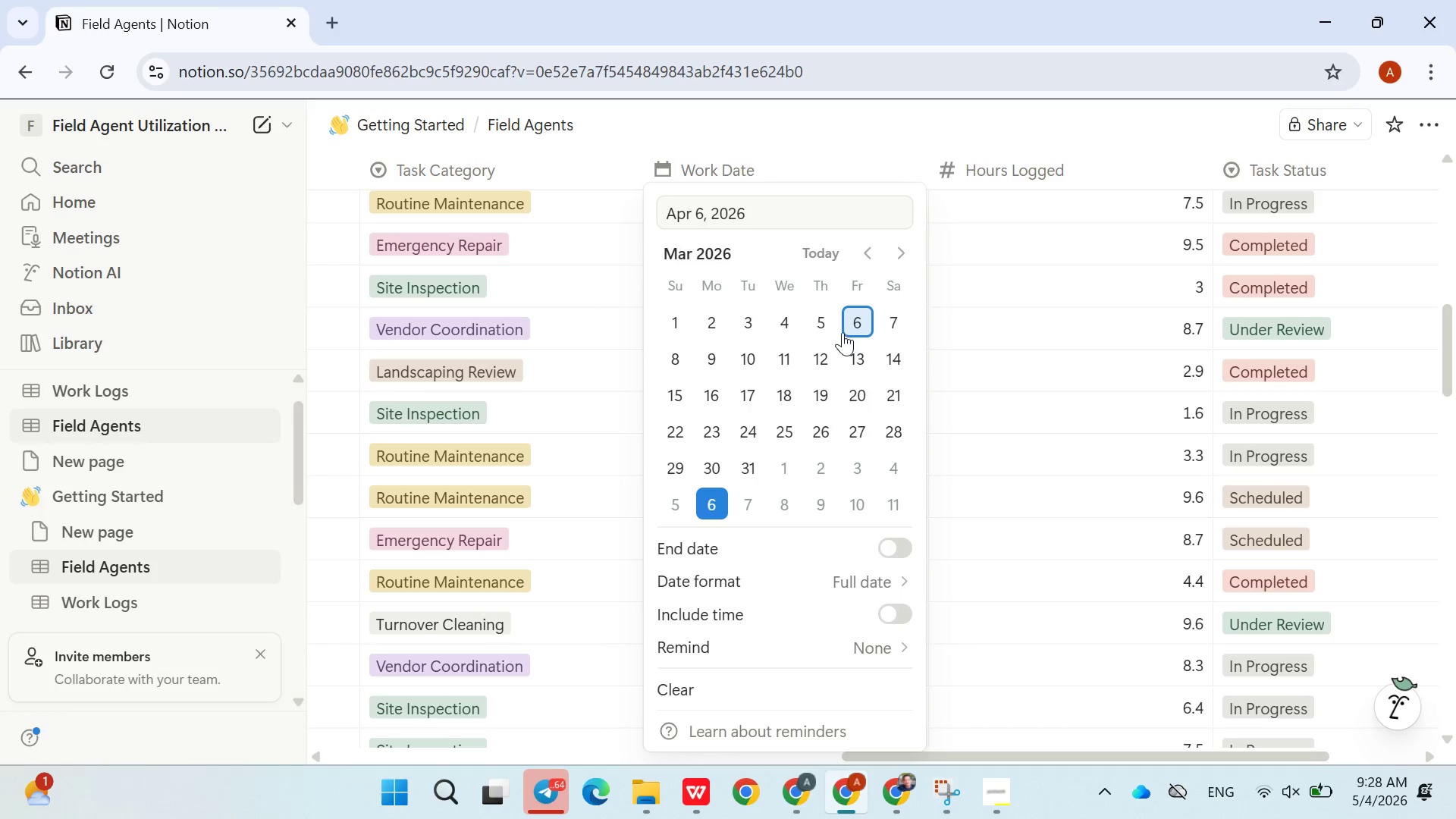 
left_click([843, 332])
 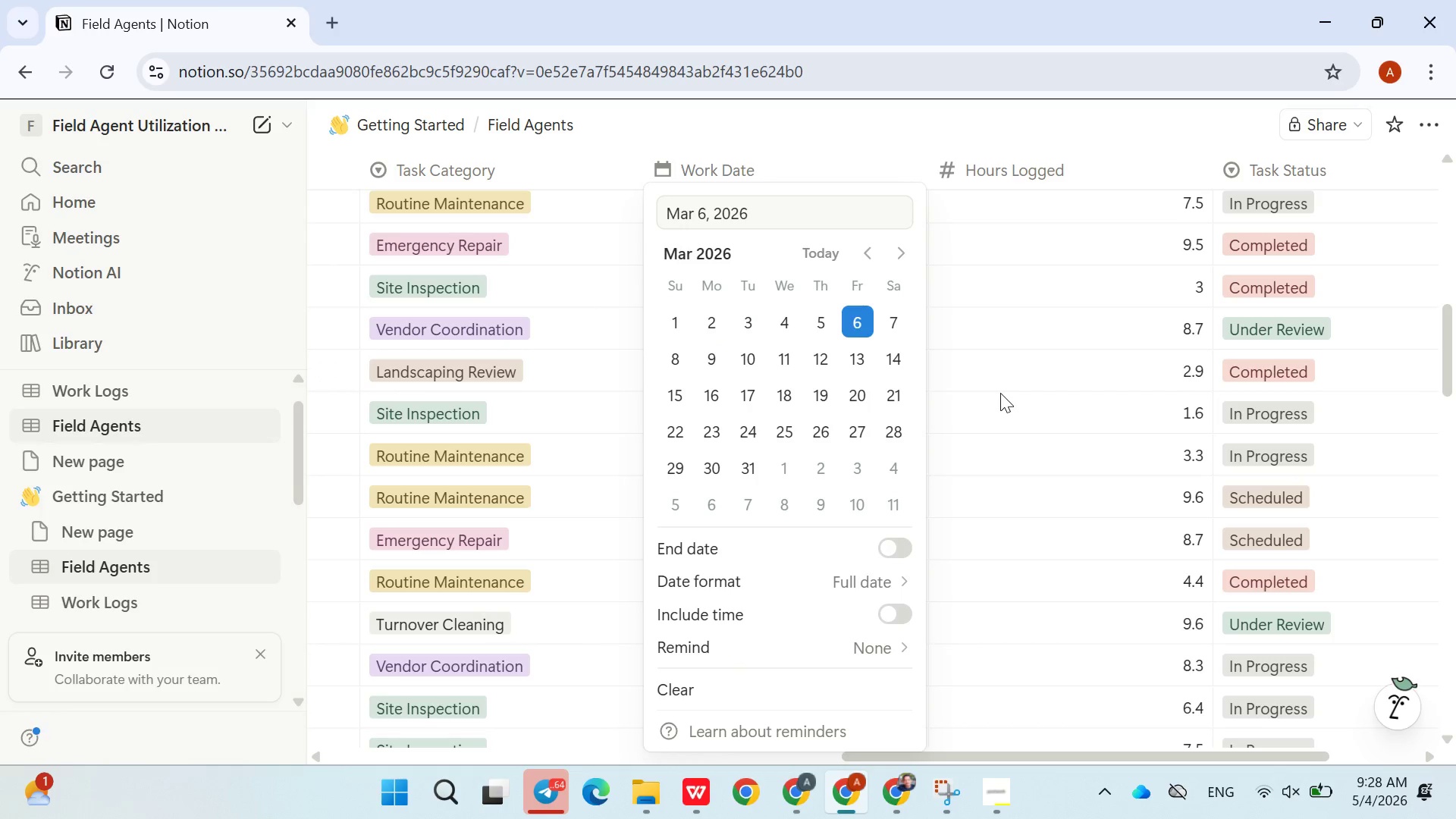 
left_click([1000, 393])
 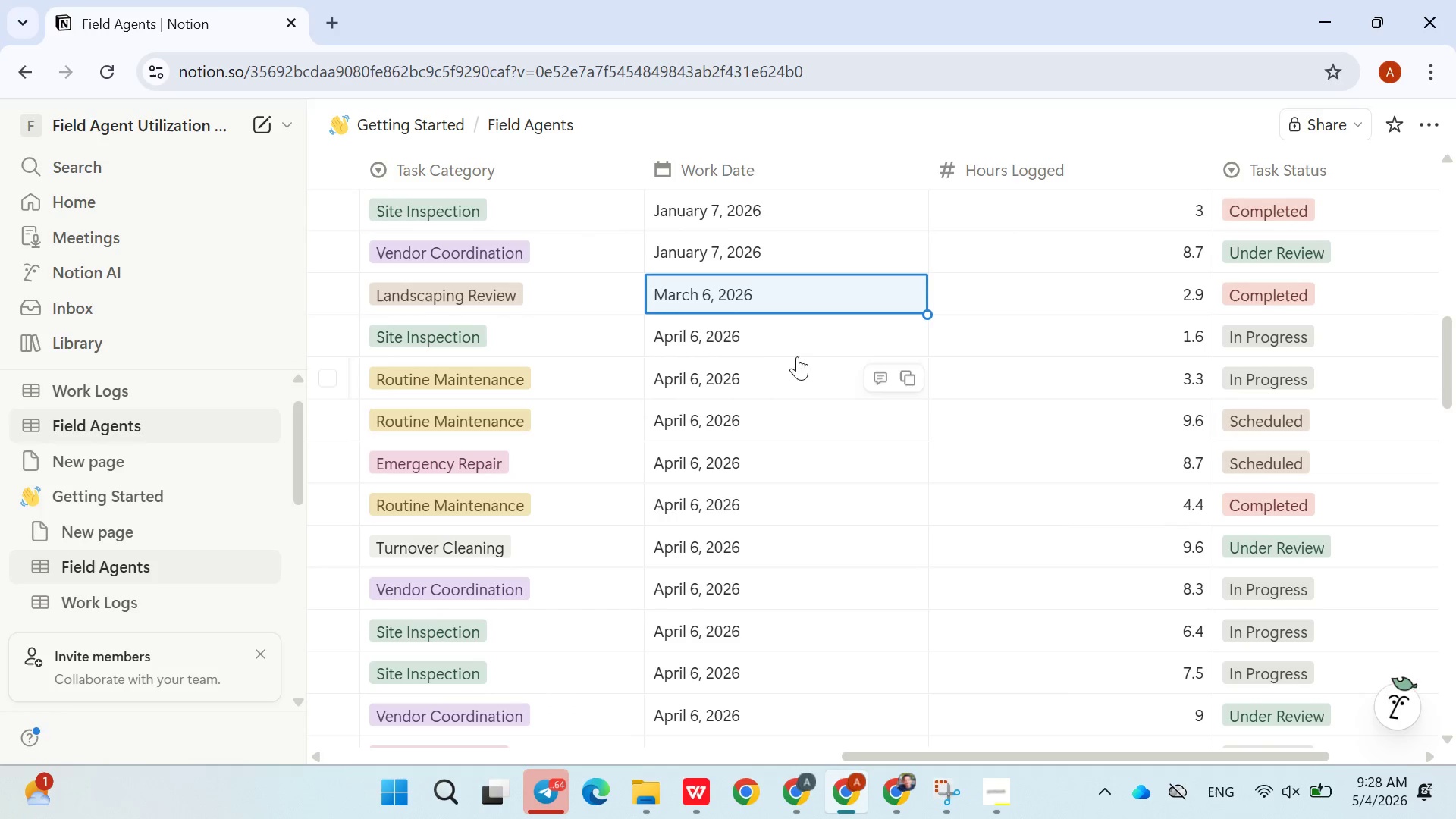 
left_click([779, 334])
 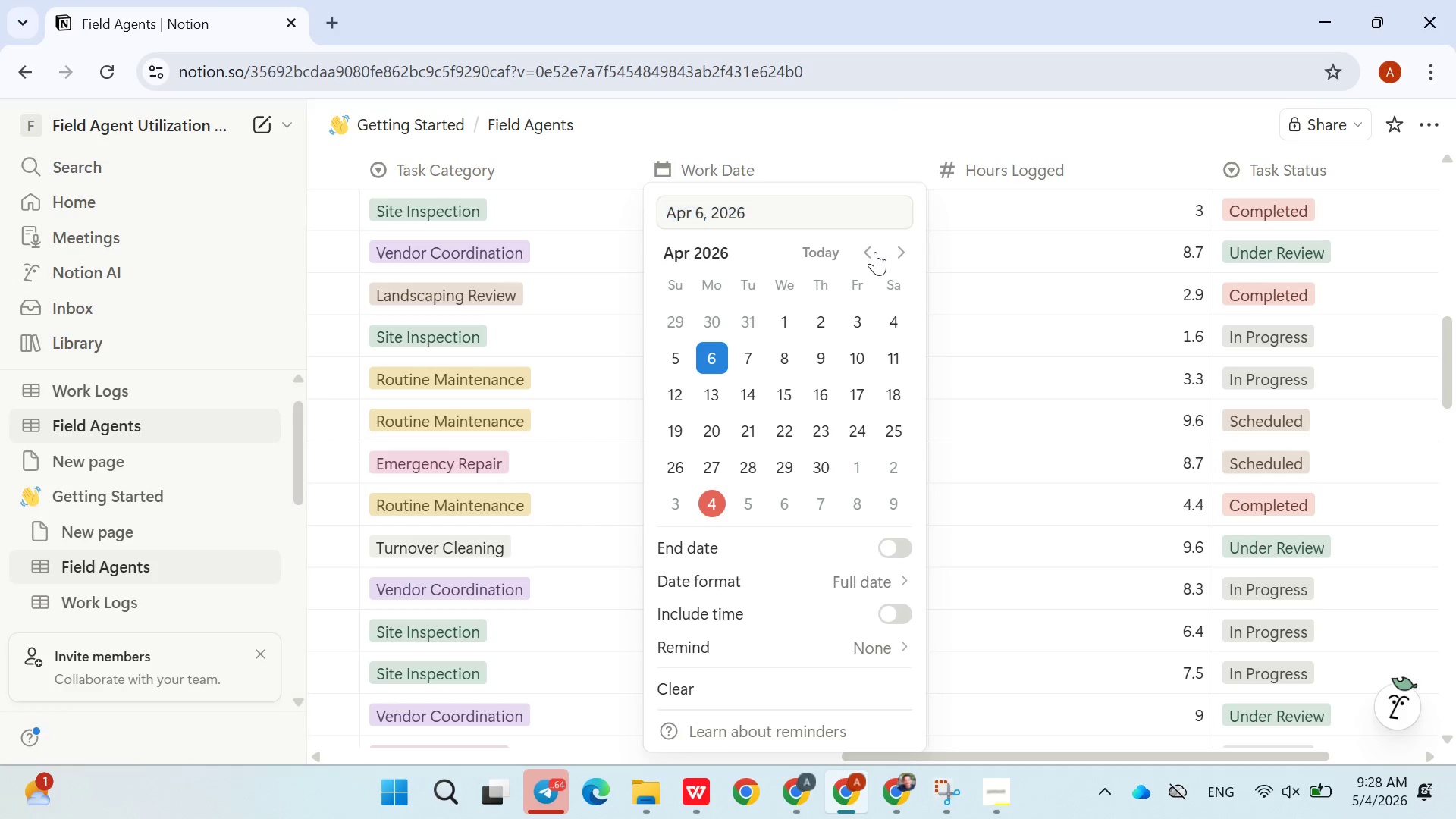 
double_click([875, 252])
 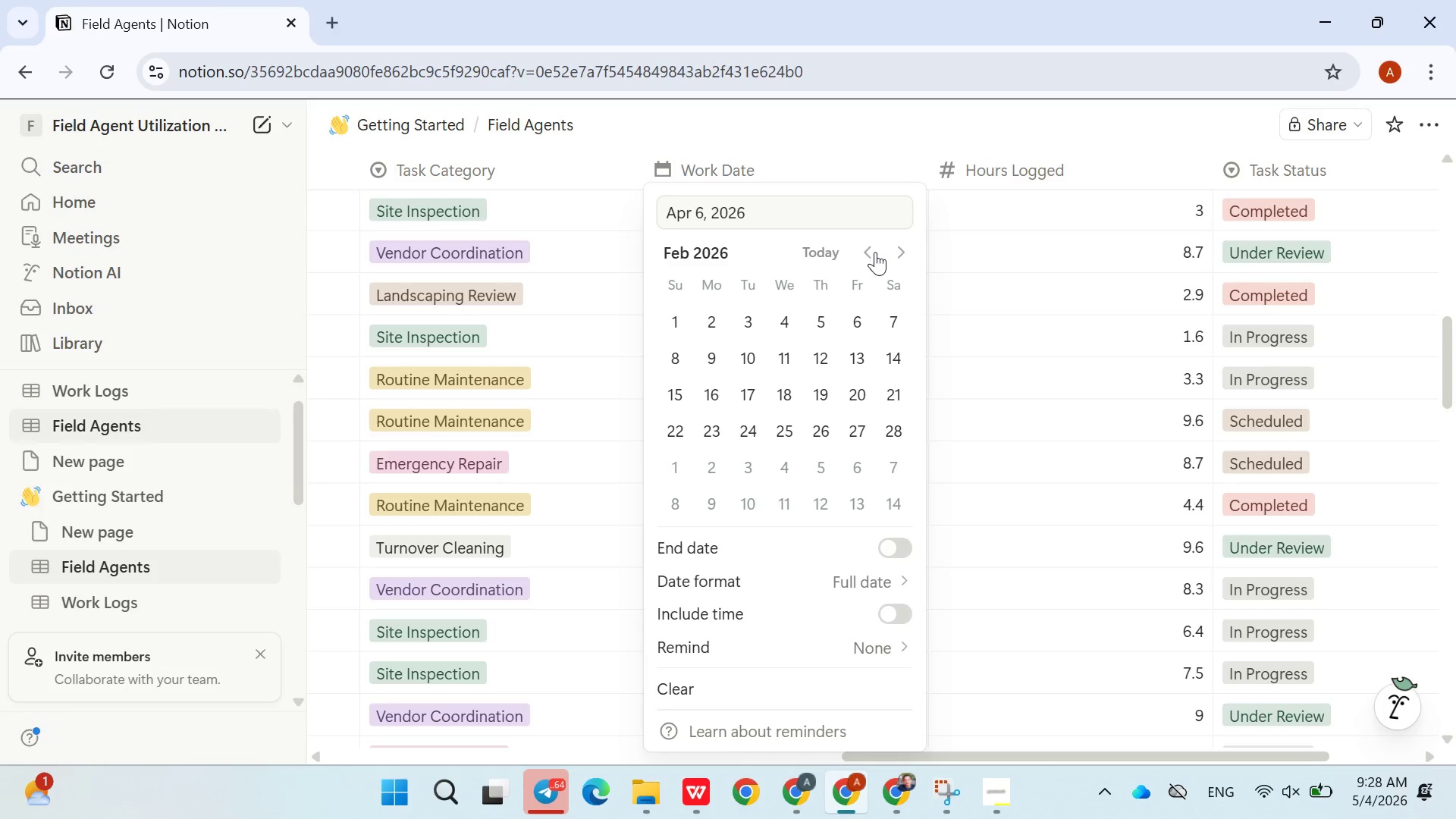 
triple_click([875, 252])
 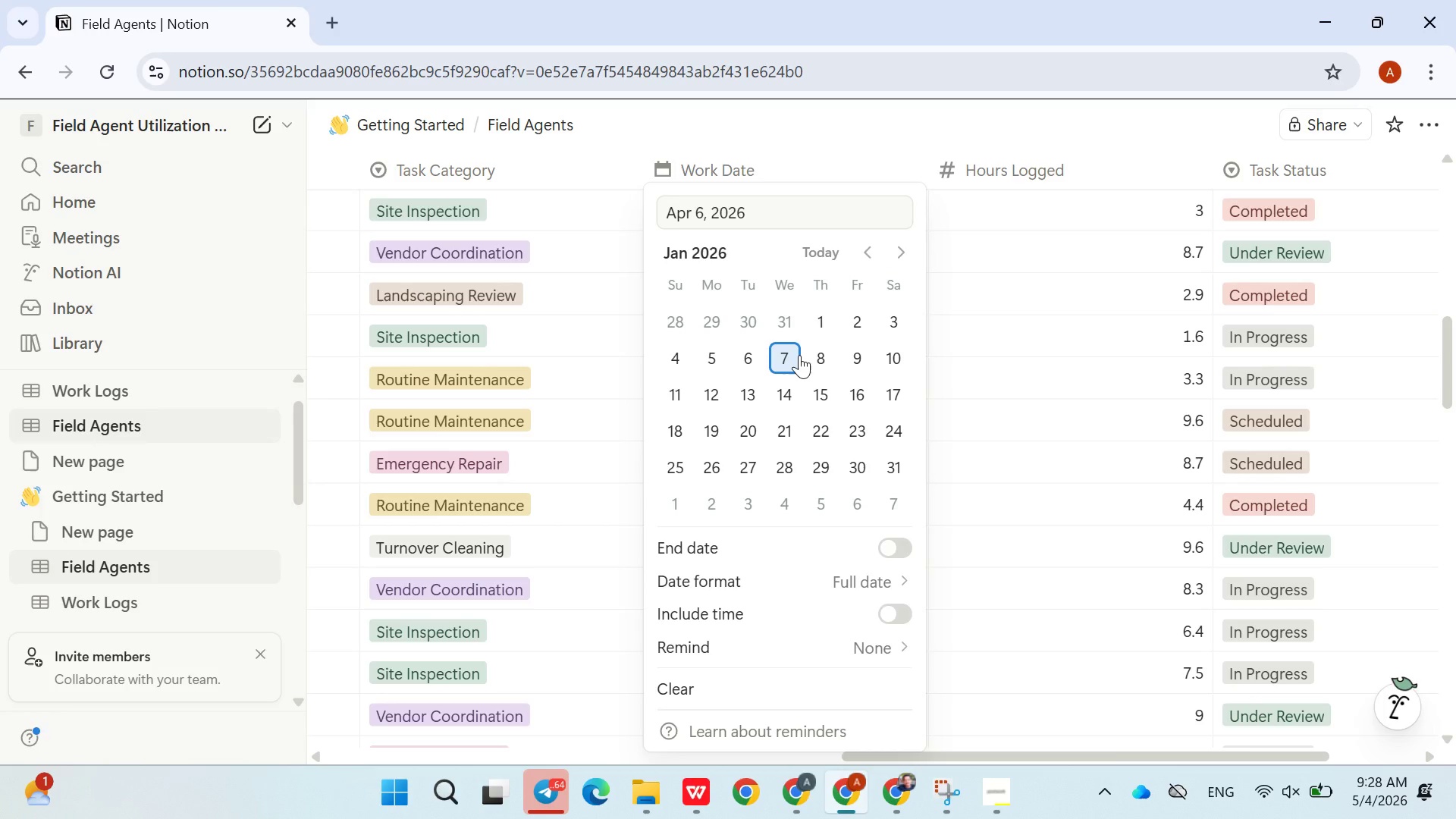 
left_click([799, 355])
 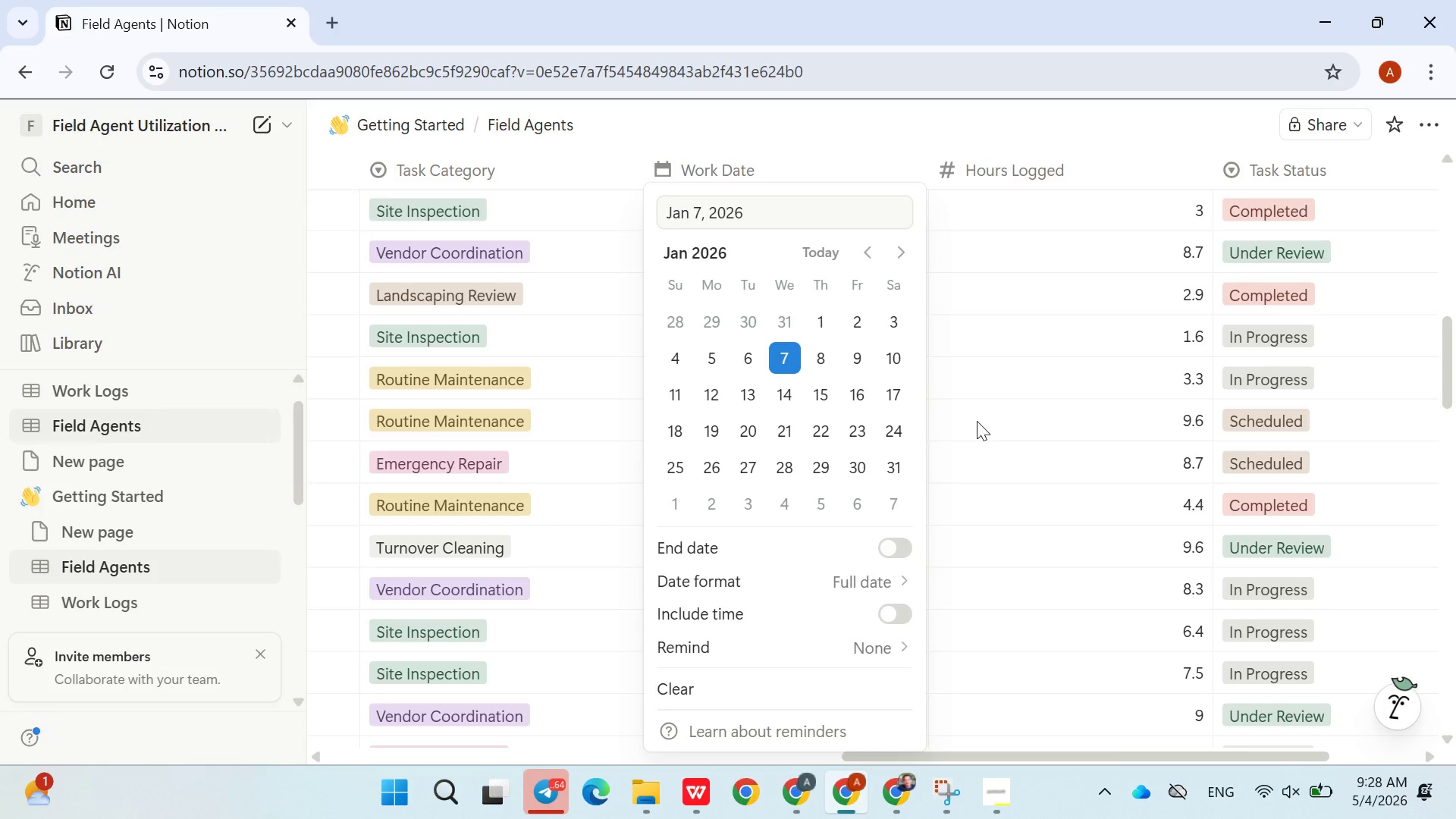 
left_click([977, 421])
 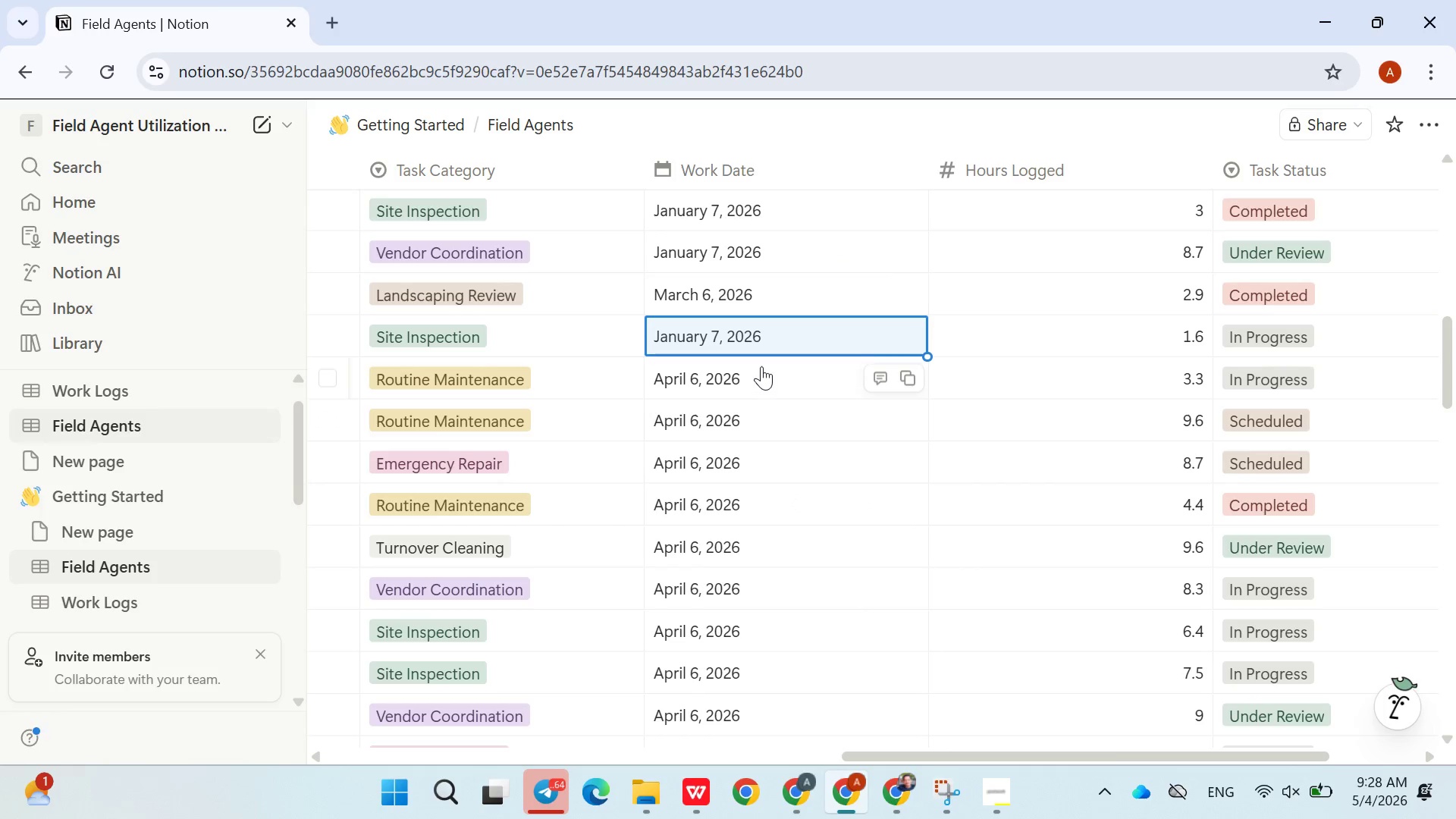 
left_click([761, 366])
 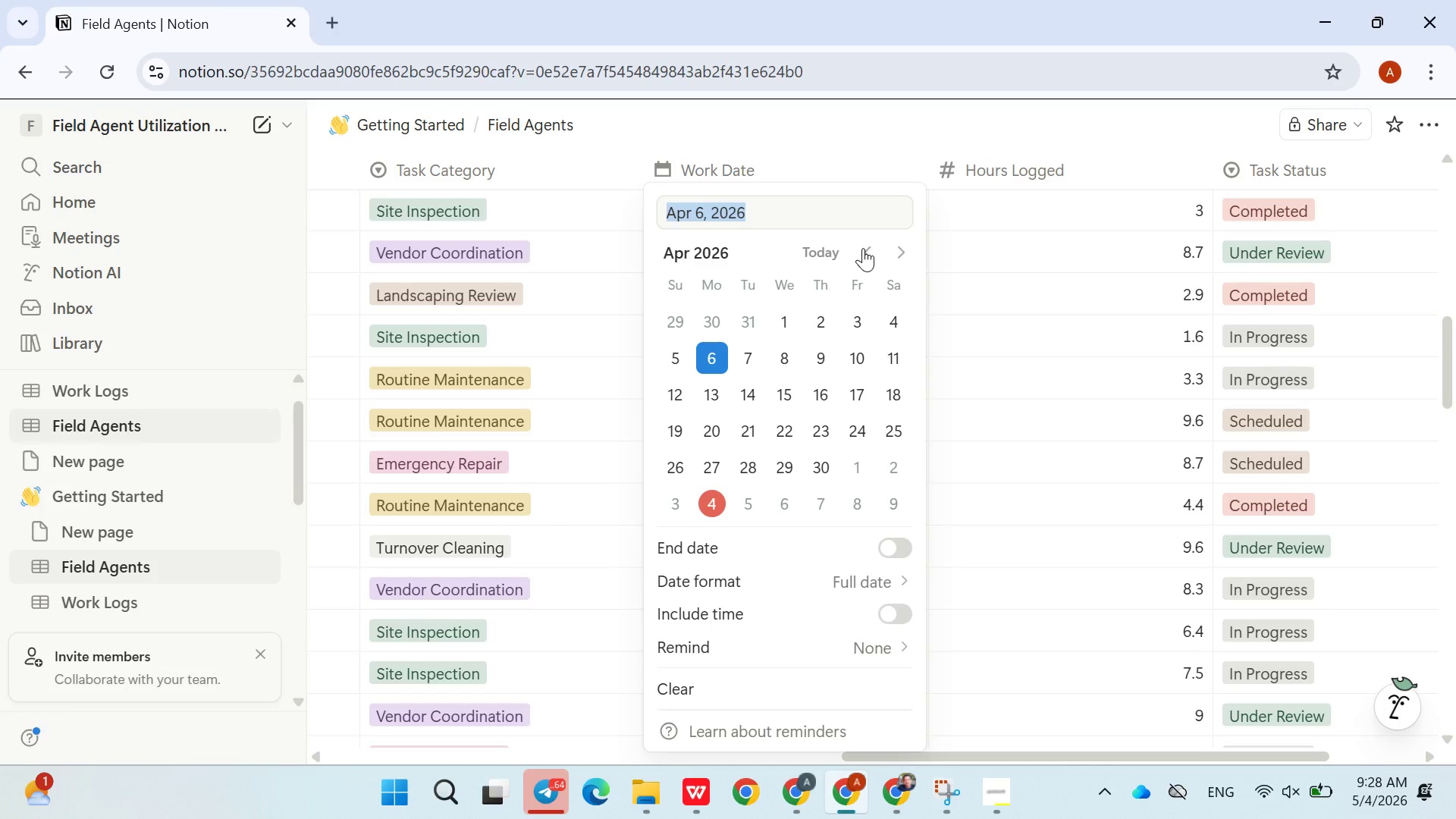 
double_click([863, 248])
 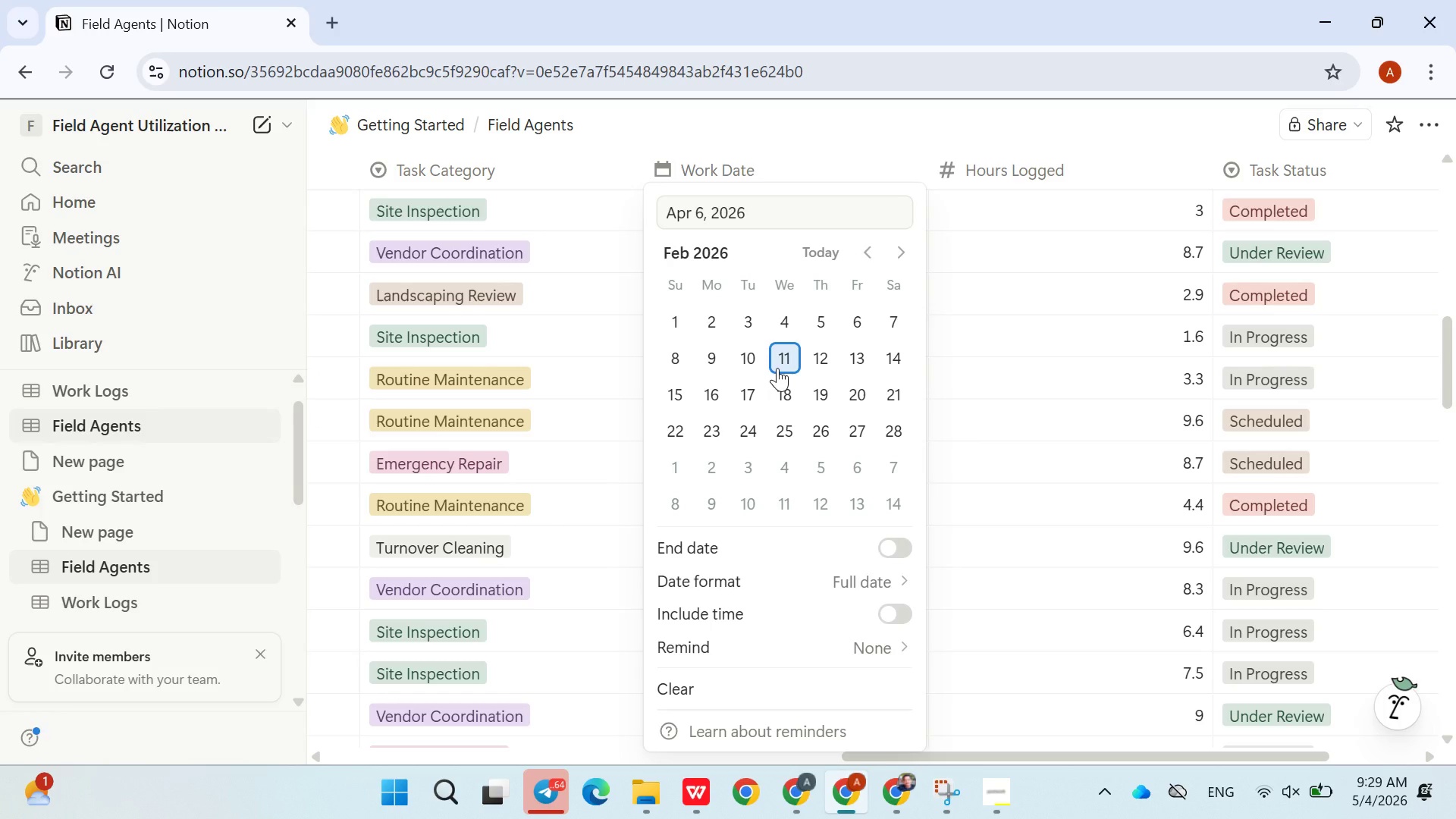 
left_click([777, 368])
 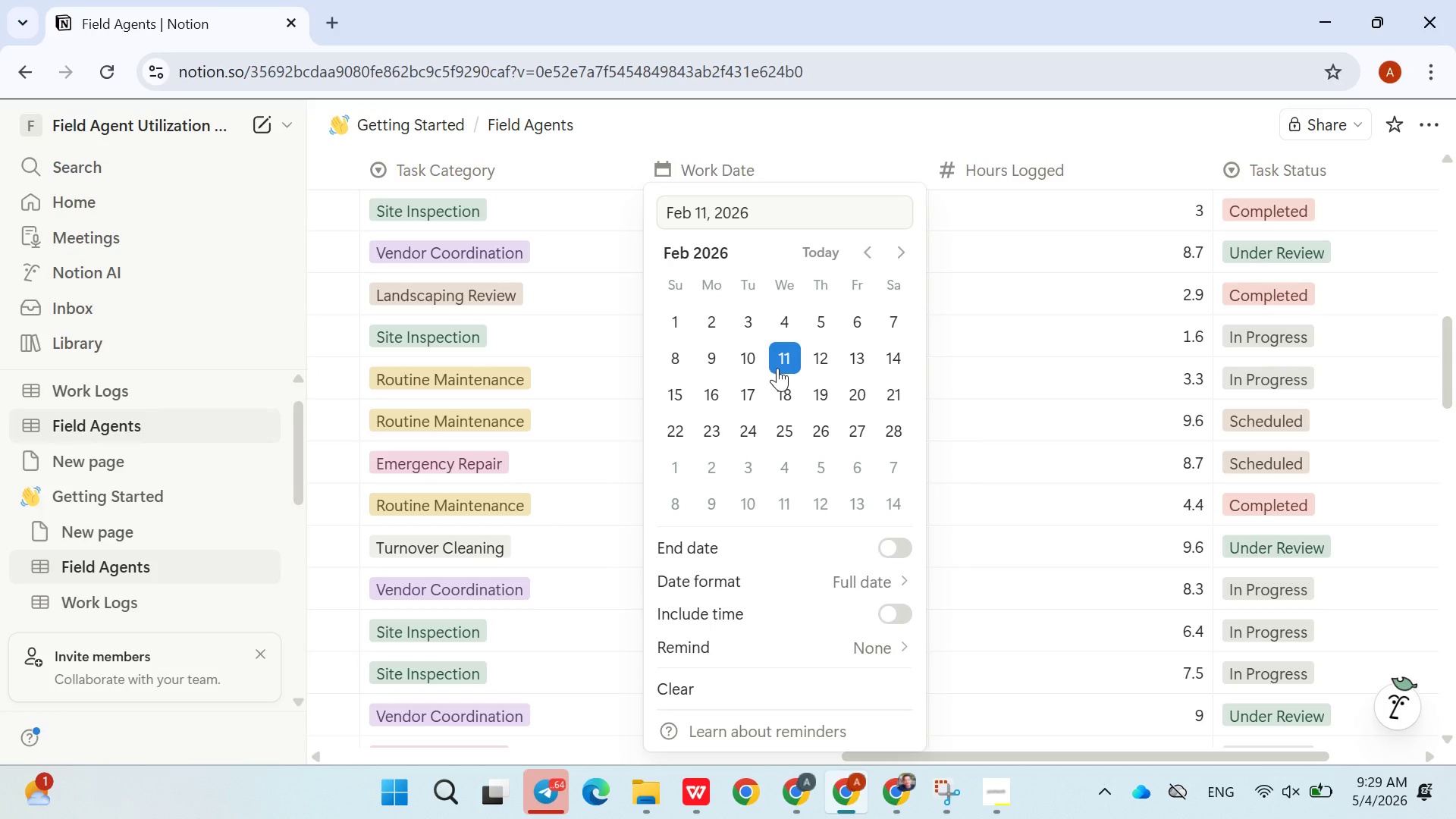 
wait(11.34)
 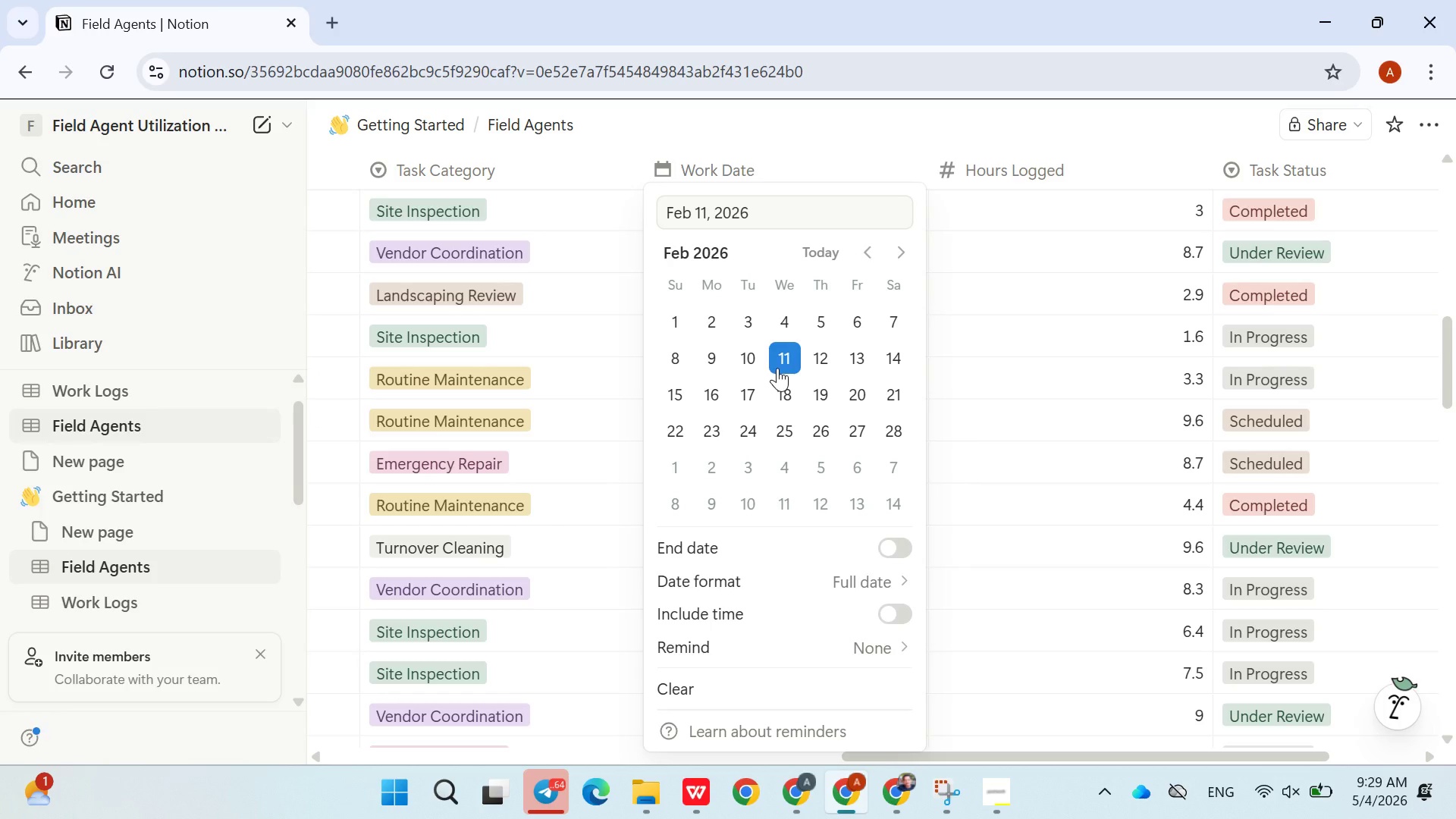 
left_click([845, 400])
 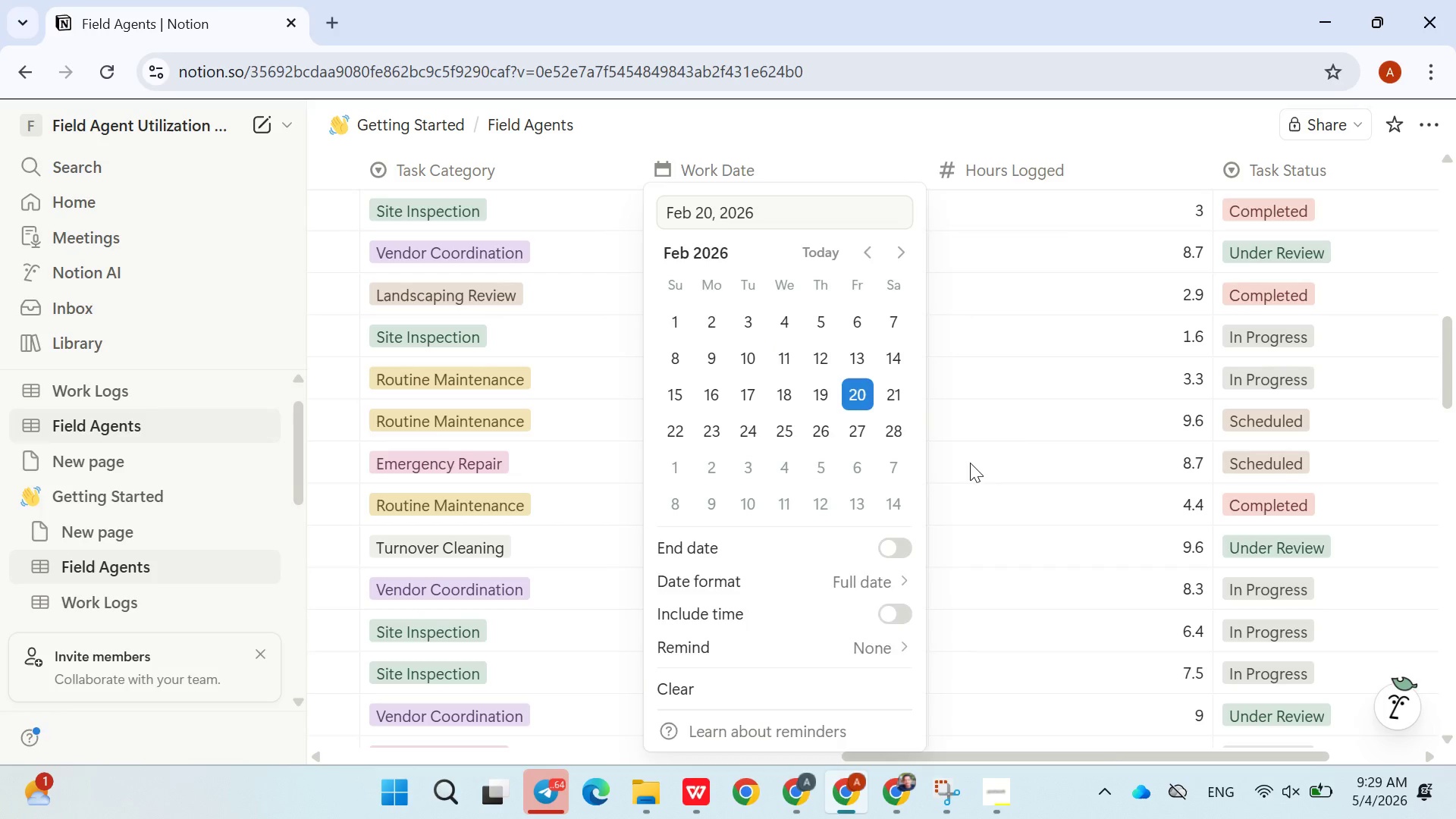 
left_click([970, 463])
 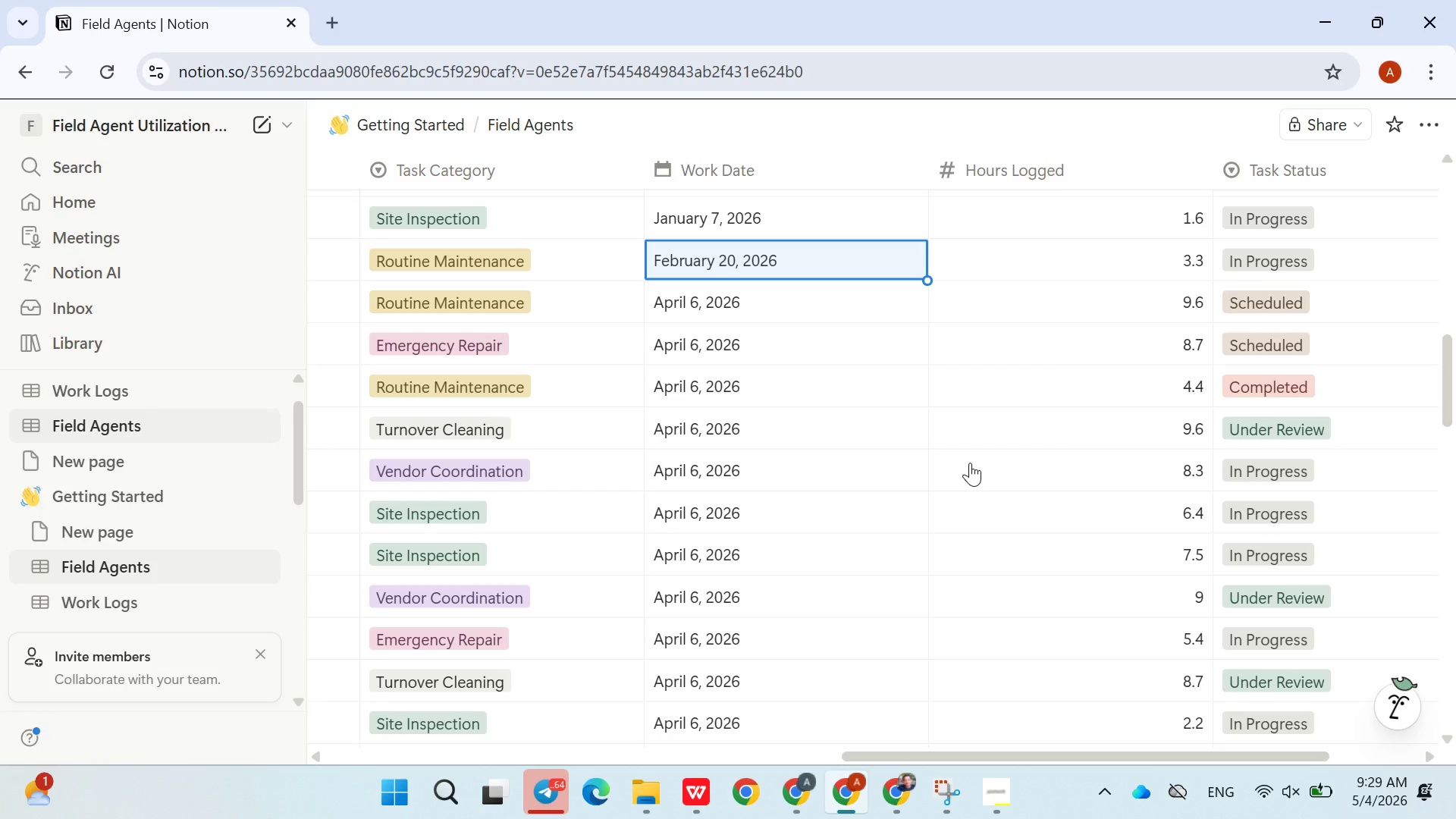 
wait(25.17)
 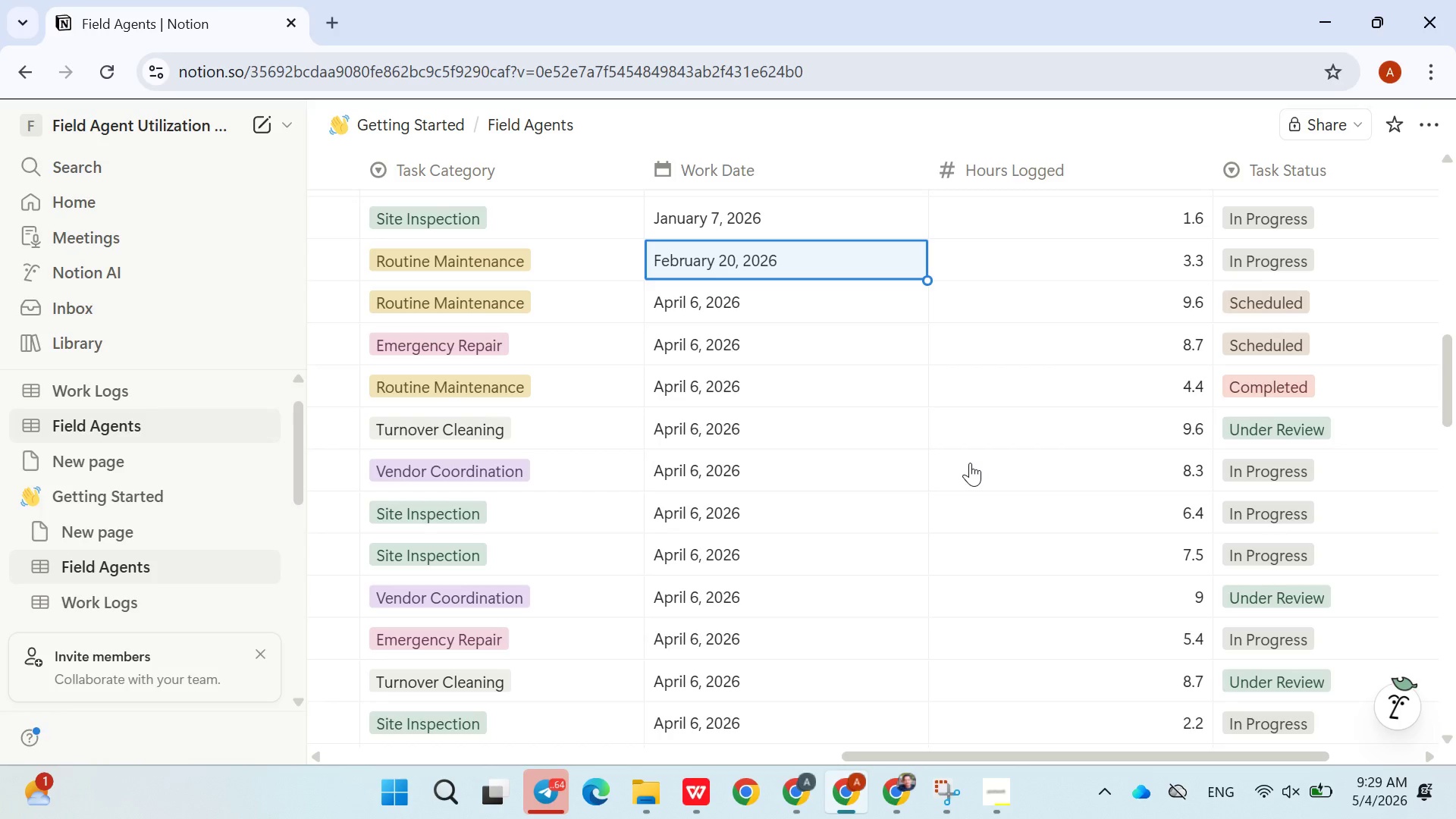 
left_click([760, 305])
 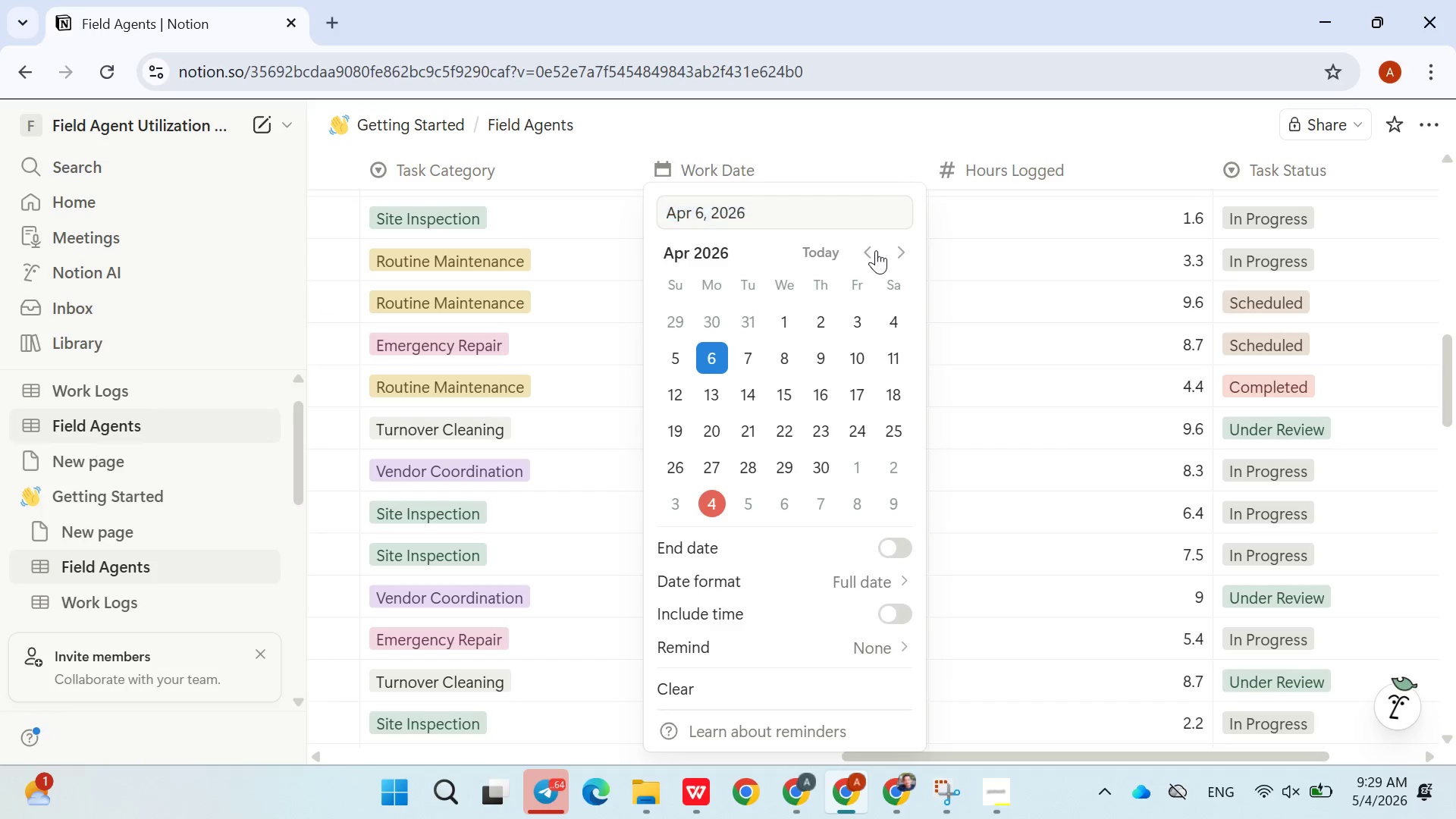 
double_click([876, 250])
 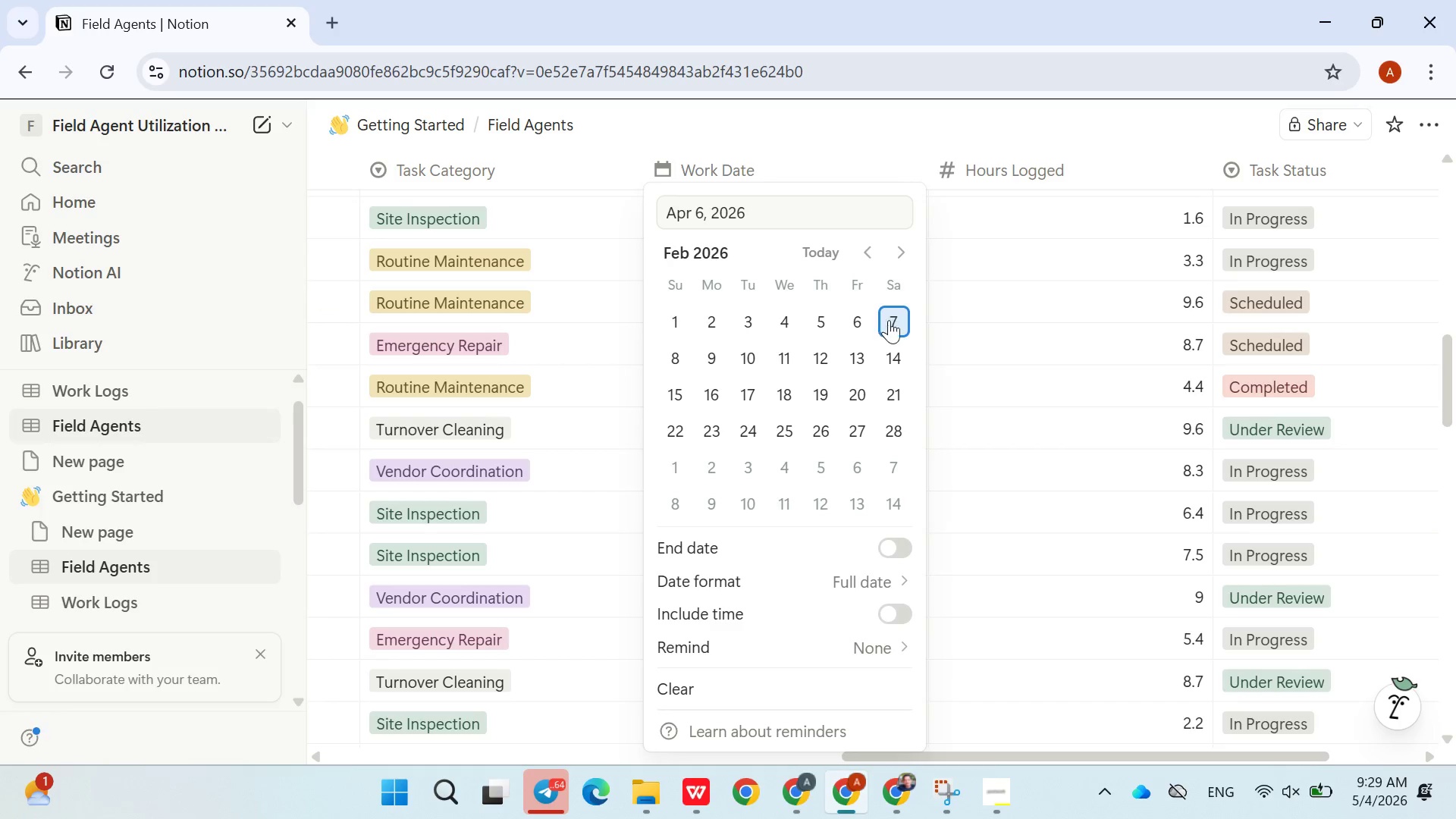 
left_click([898, 350])
 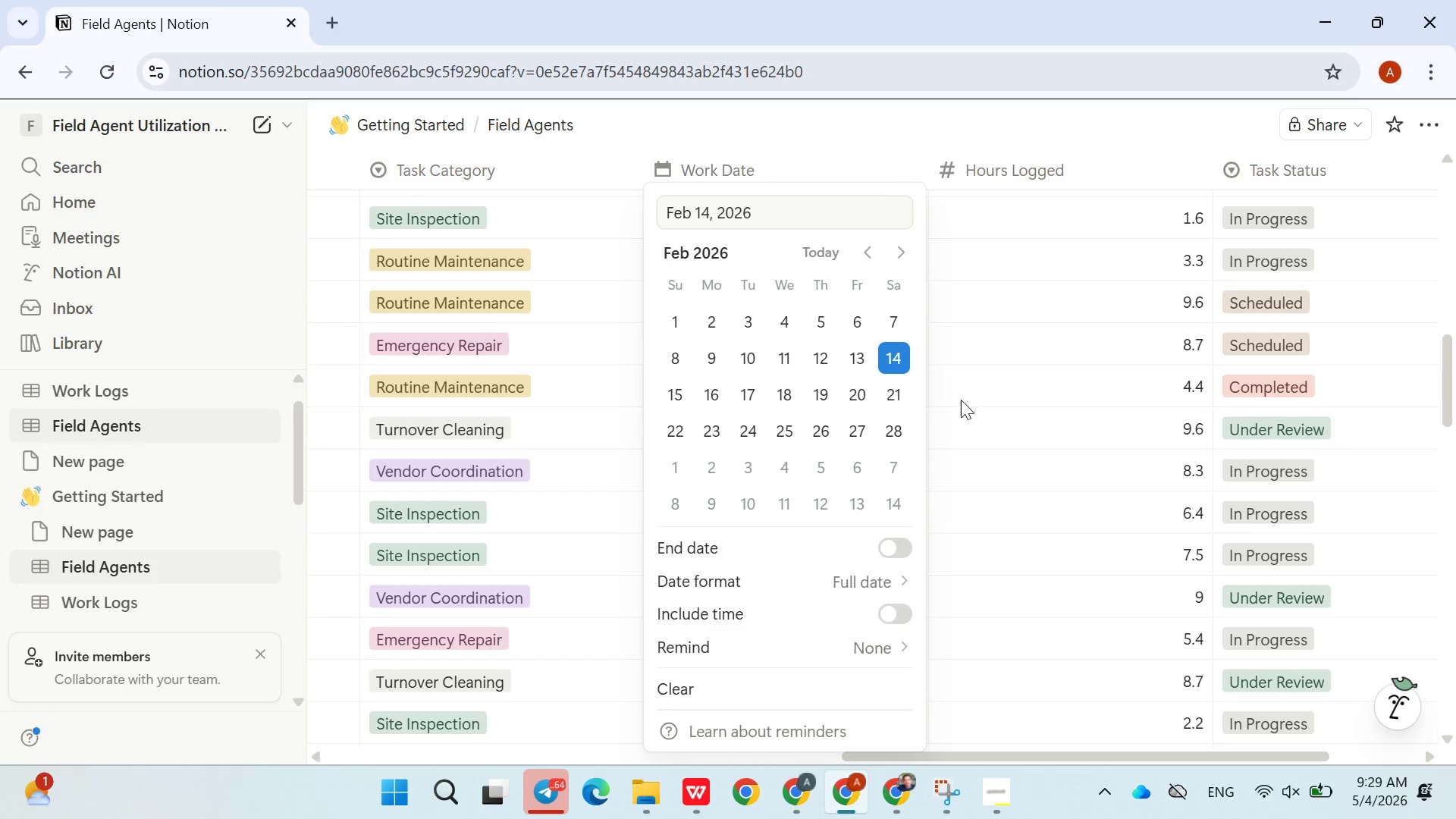 
left_click([962, 401])
 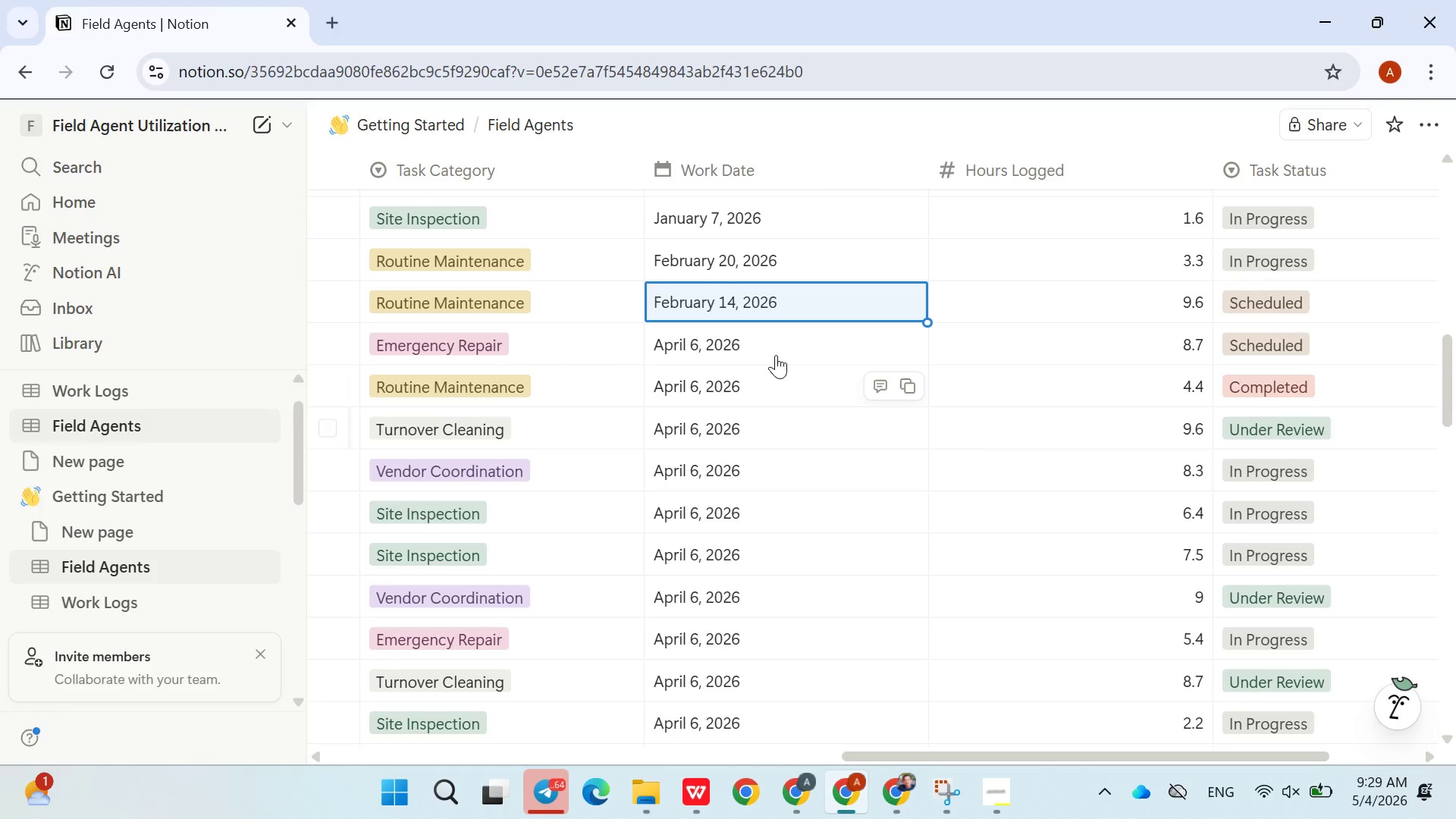 
left_click([776, 354])
 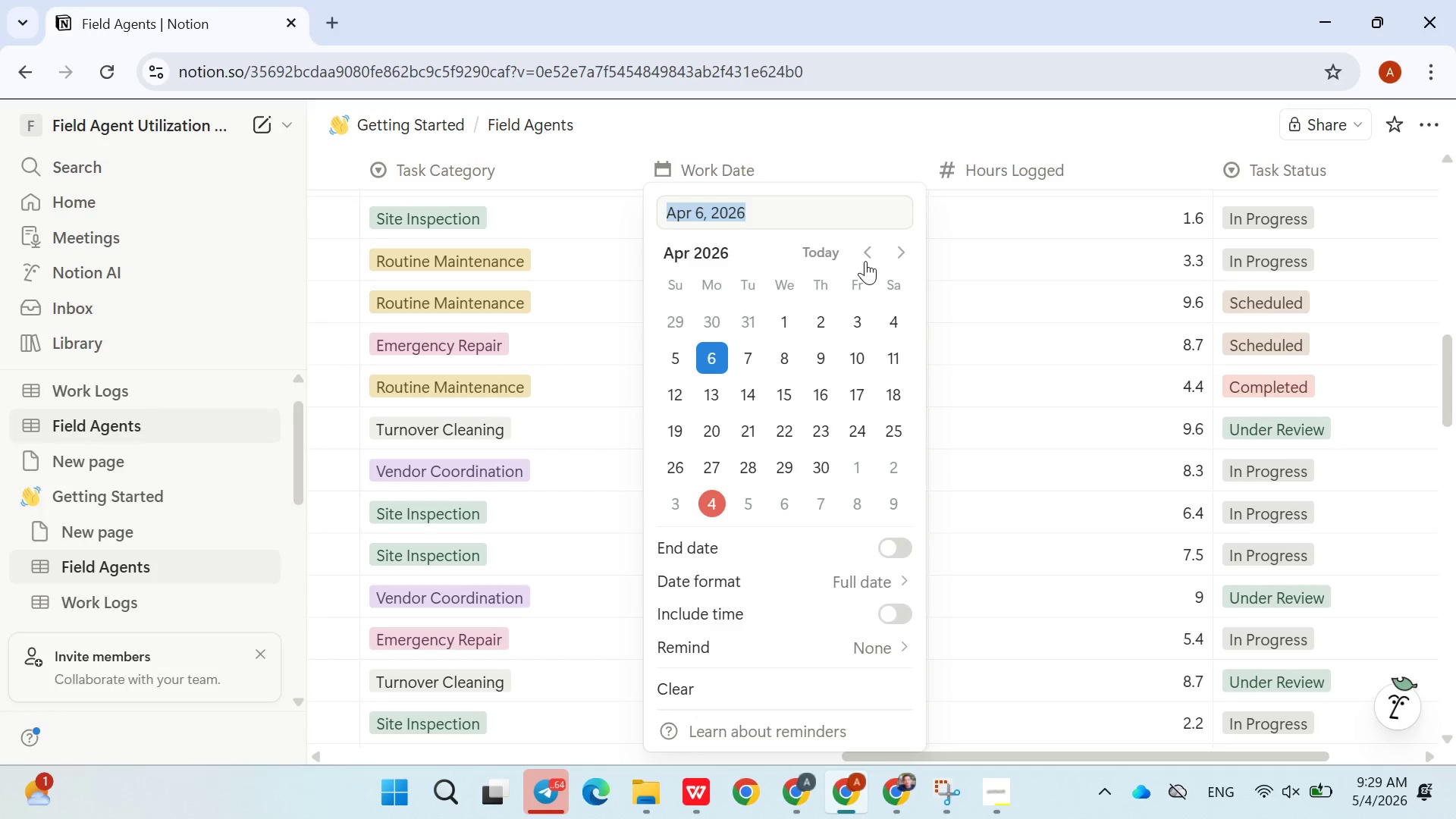 
double_click([865, 261])
 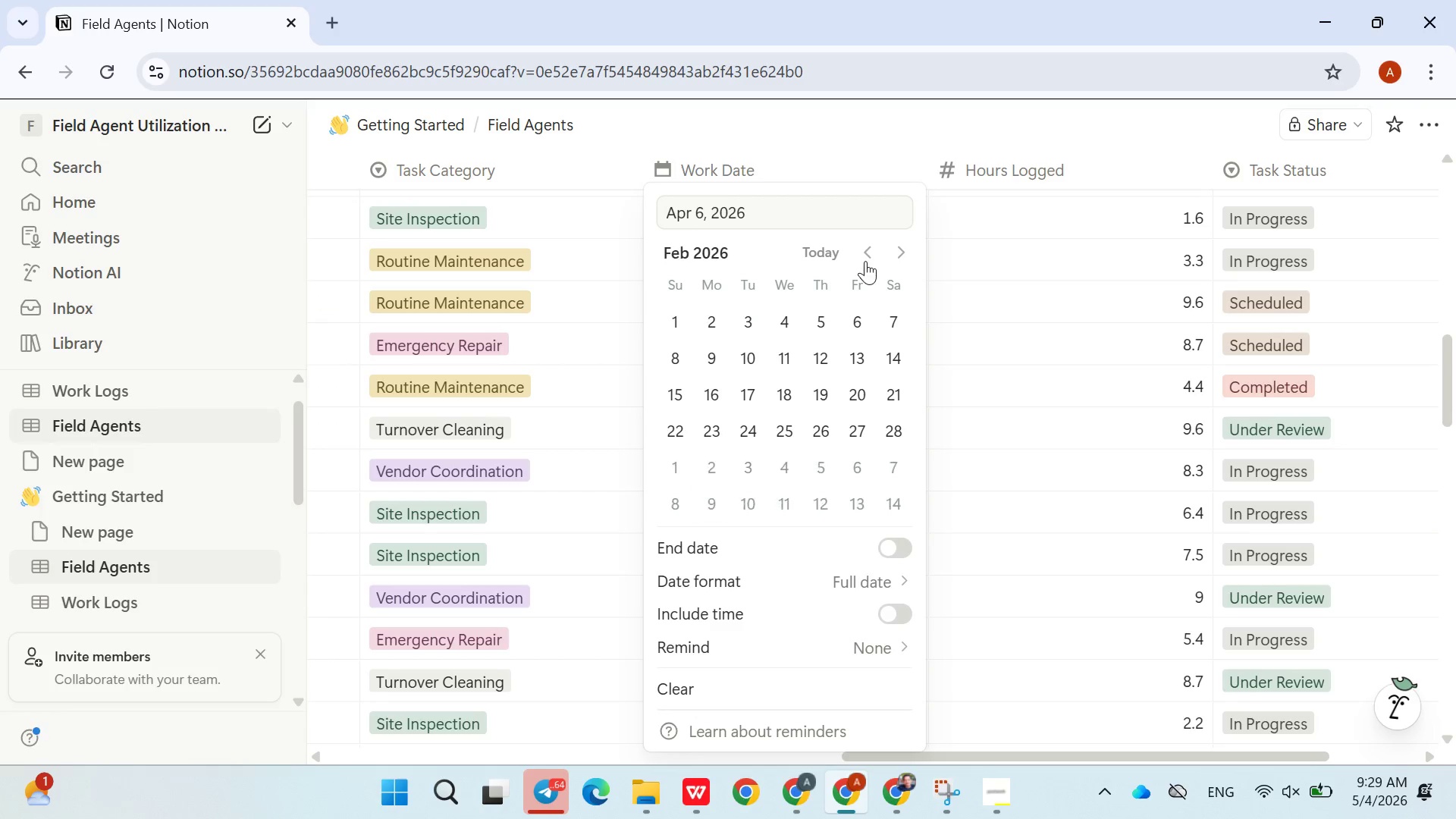 
left_click_drag(start_coordinate=[865, 261], to_coordinate=[780, 422])
 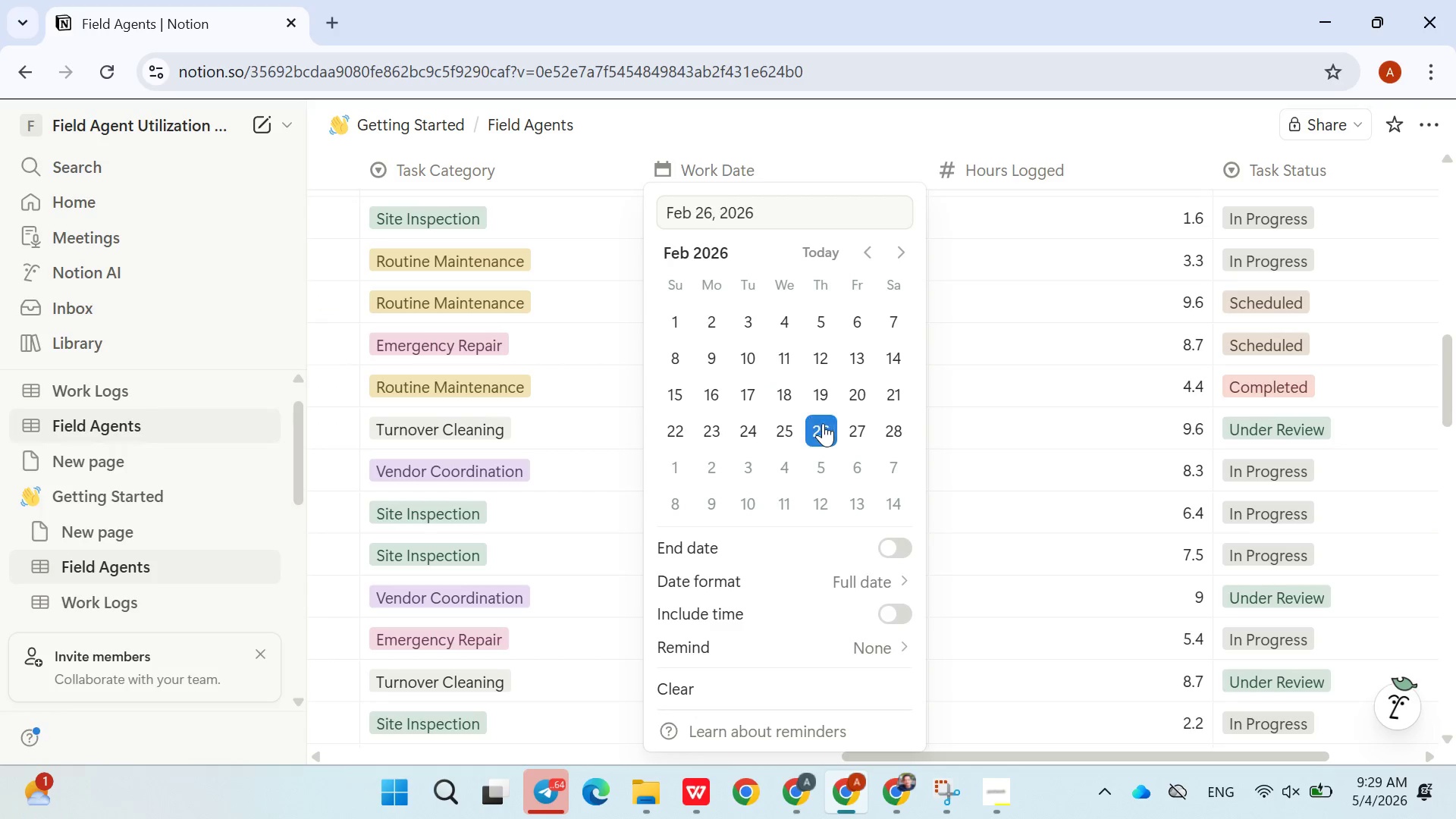 
double_click([1018, 441])
 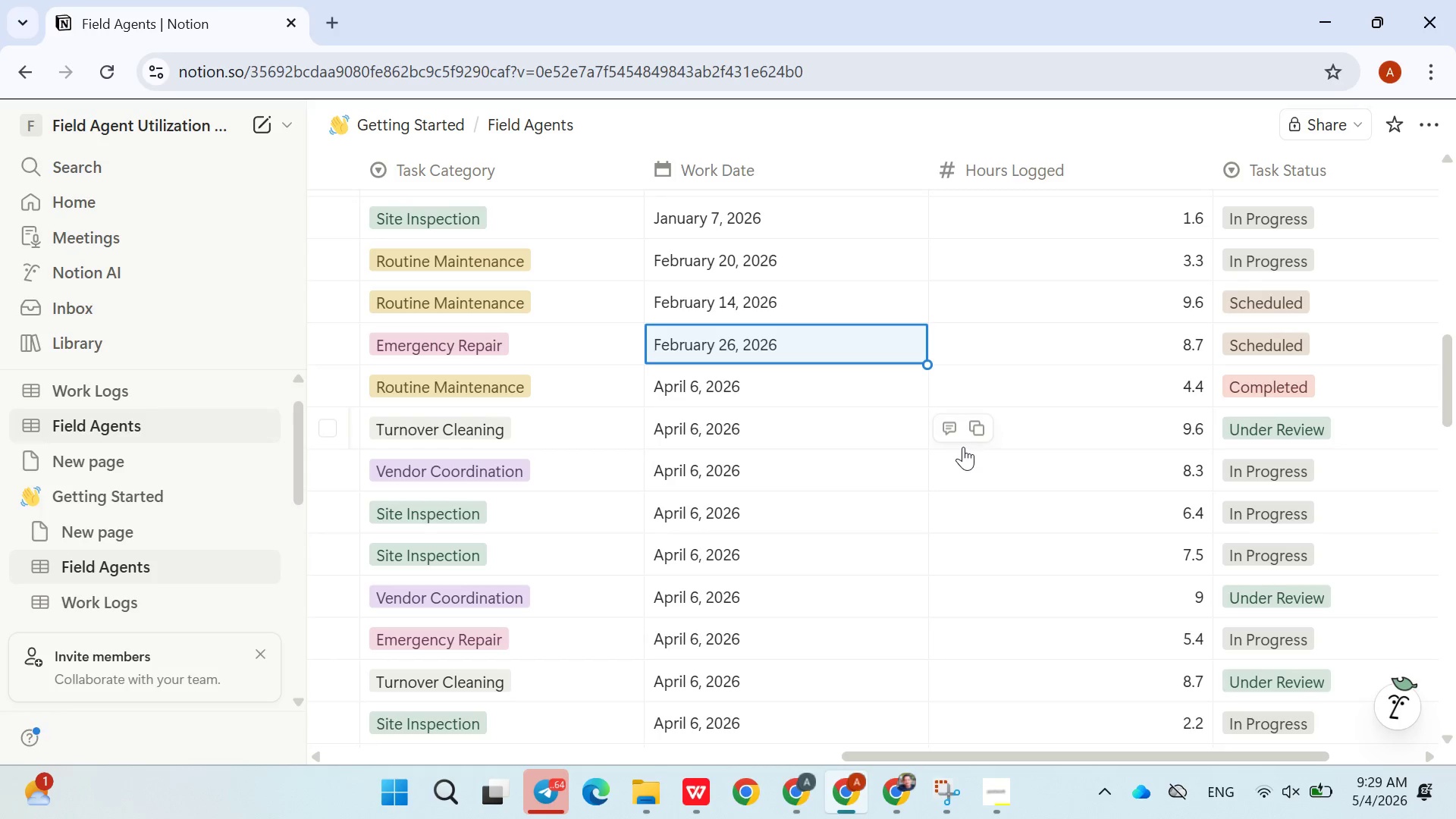 
wait(9.44)
 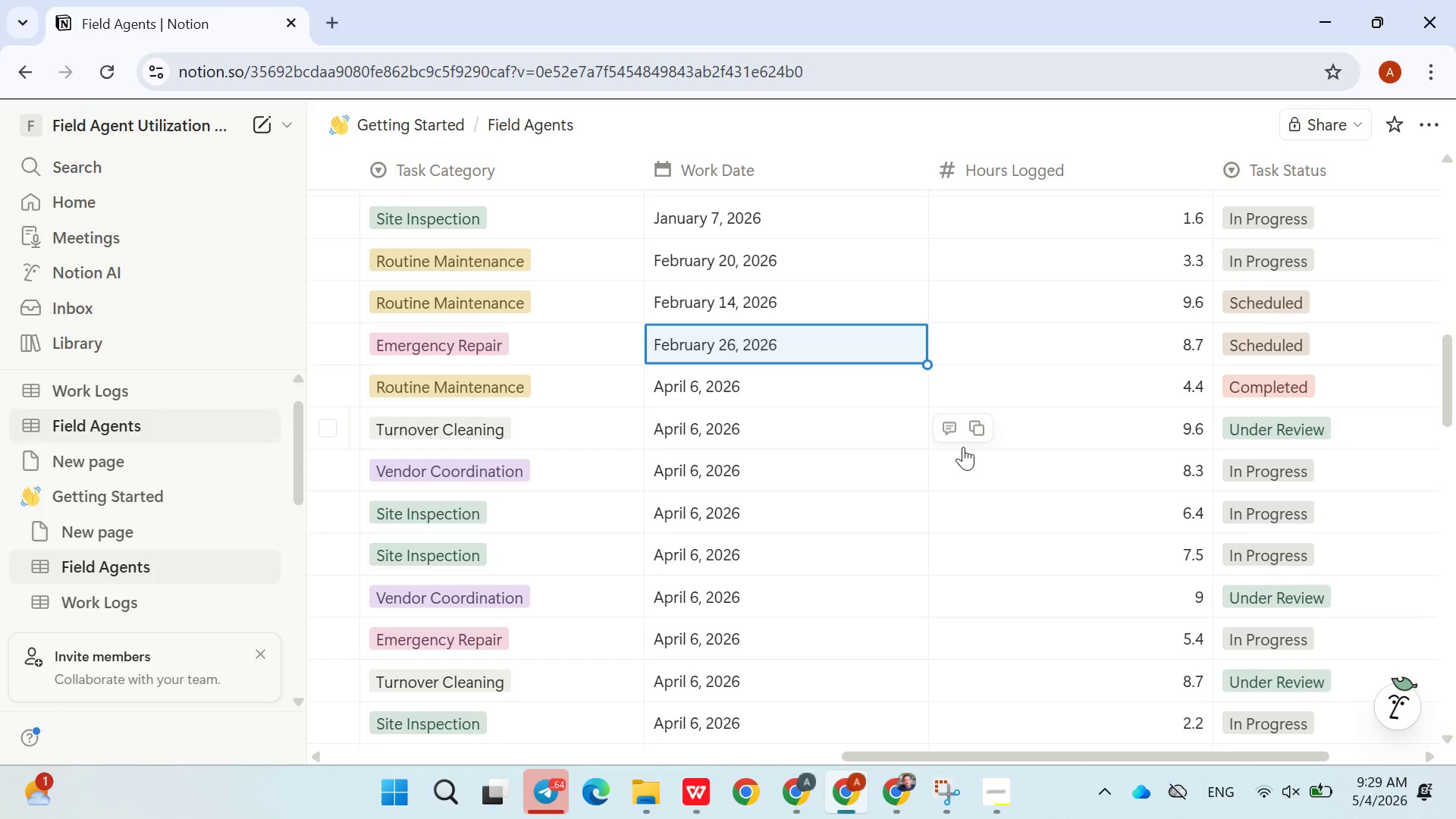 
left_click([511, 275])
 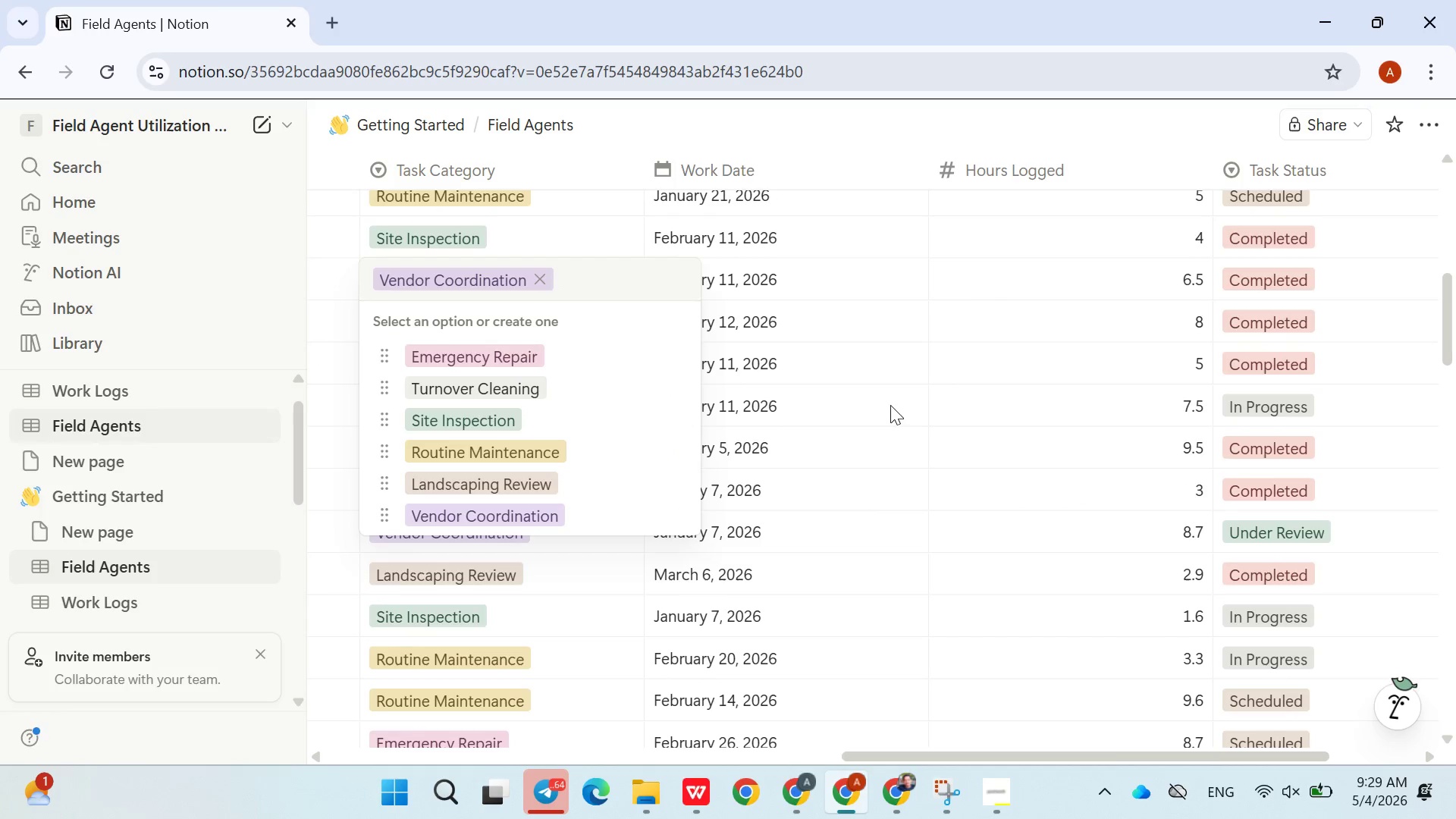 
left_click([923, 435])
 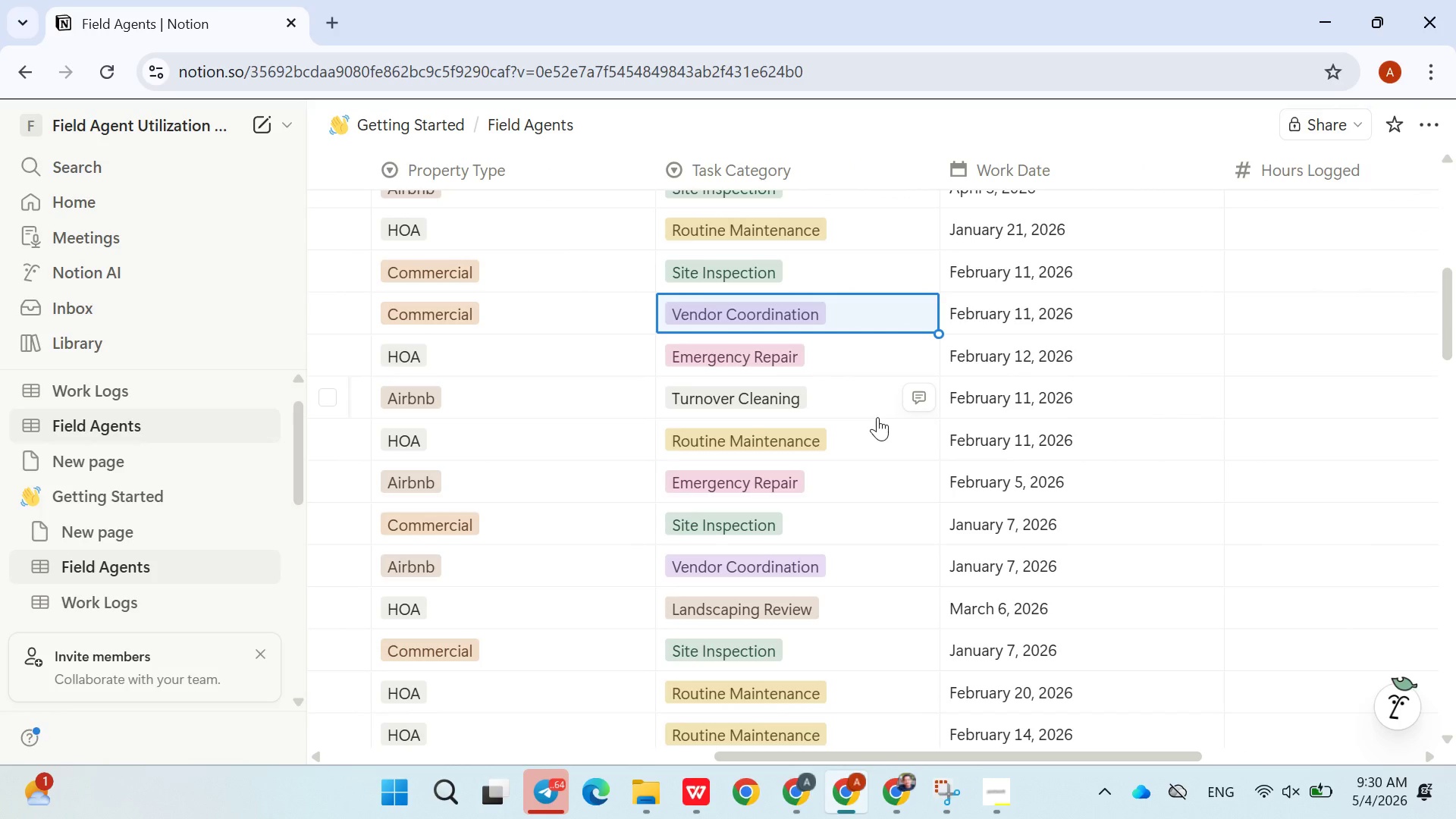 
wait(5.05)
 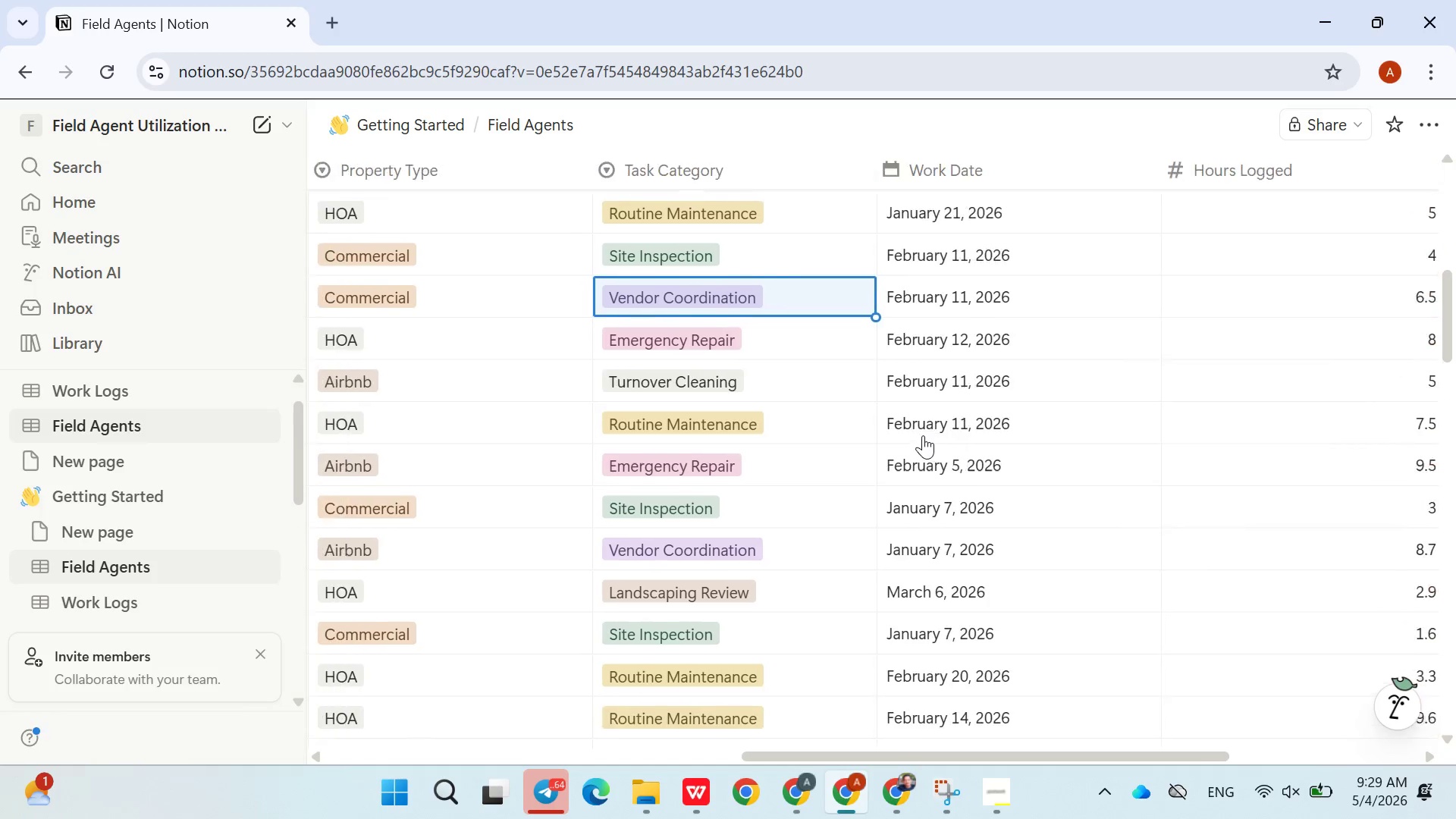 
left_click([482, 313])
 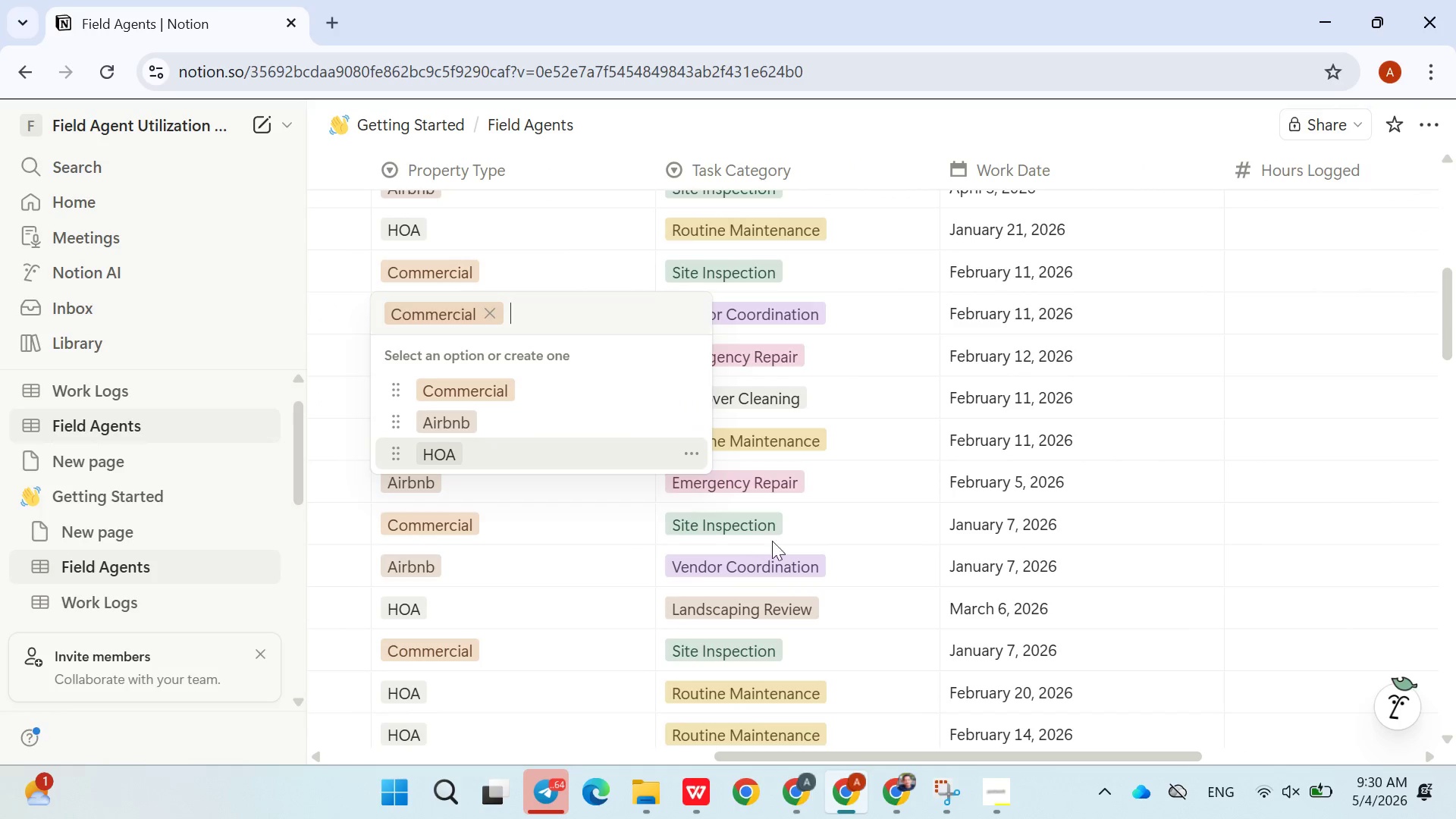 
left_click([874, 562])
 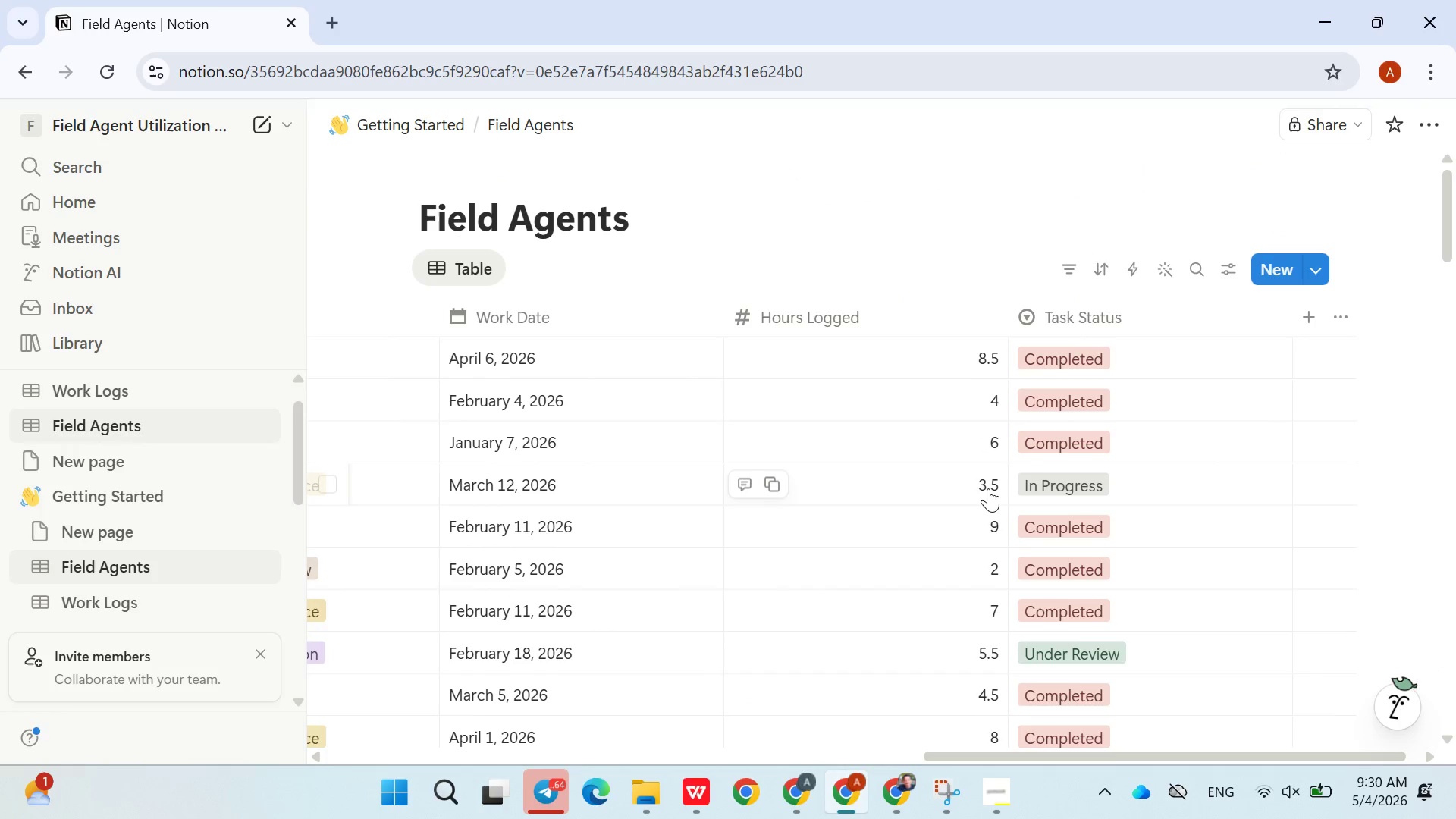 
wait(5.38)
 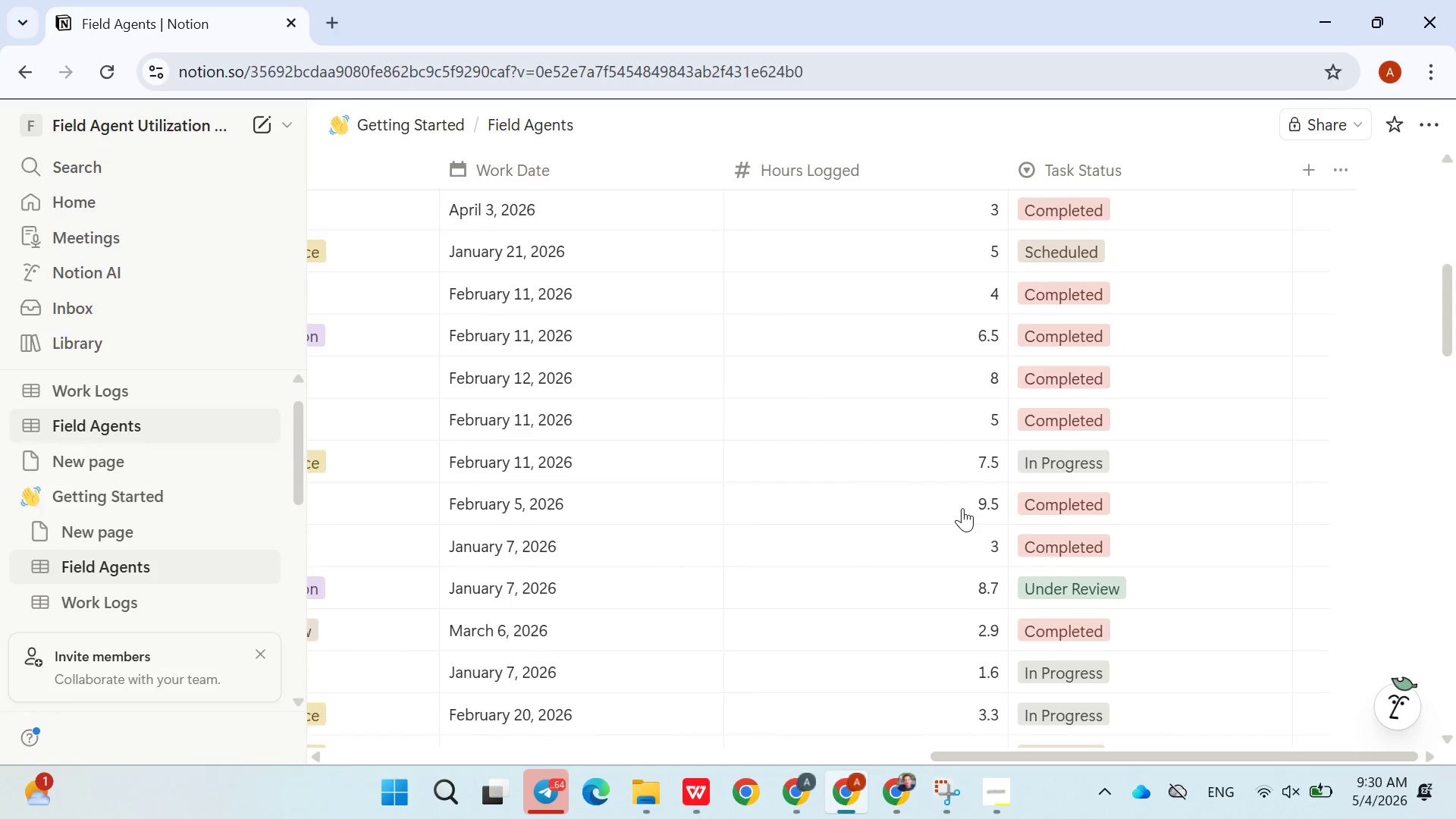 
left_click([1153, 487])
 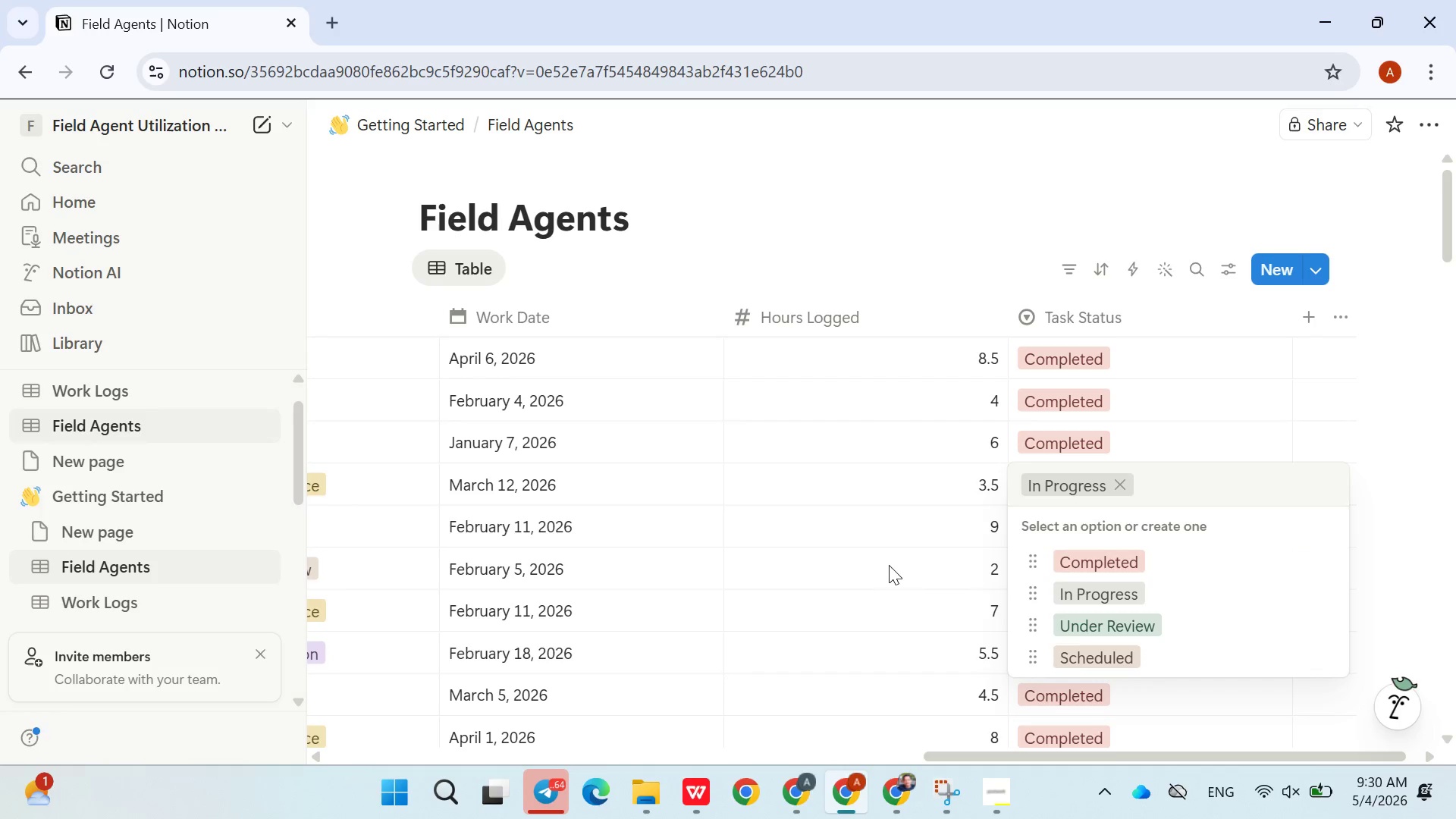 
left_click([883, 566])
 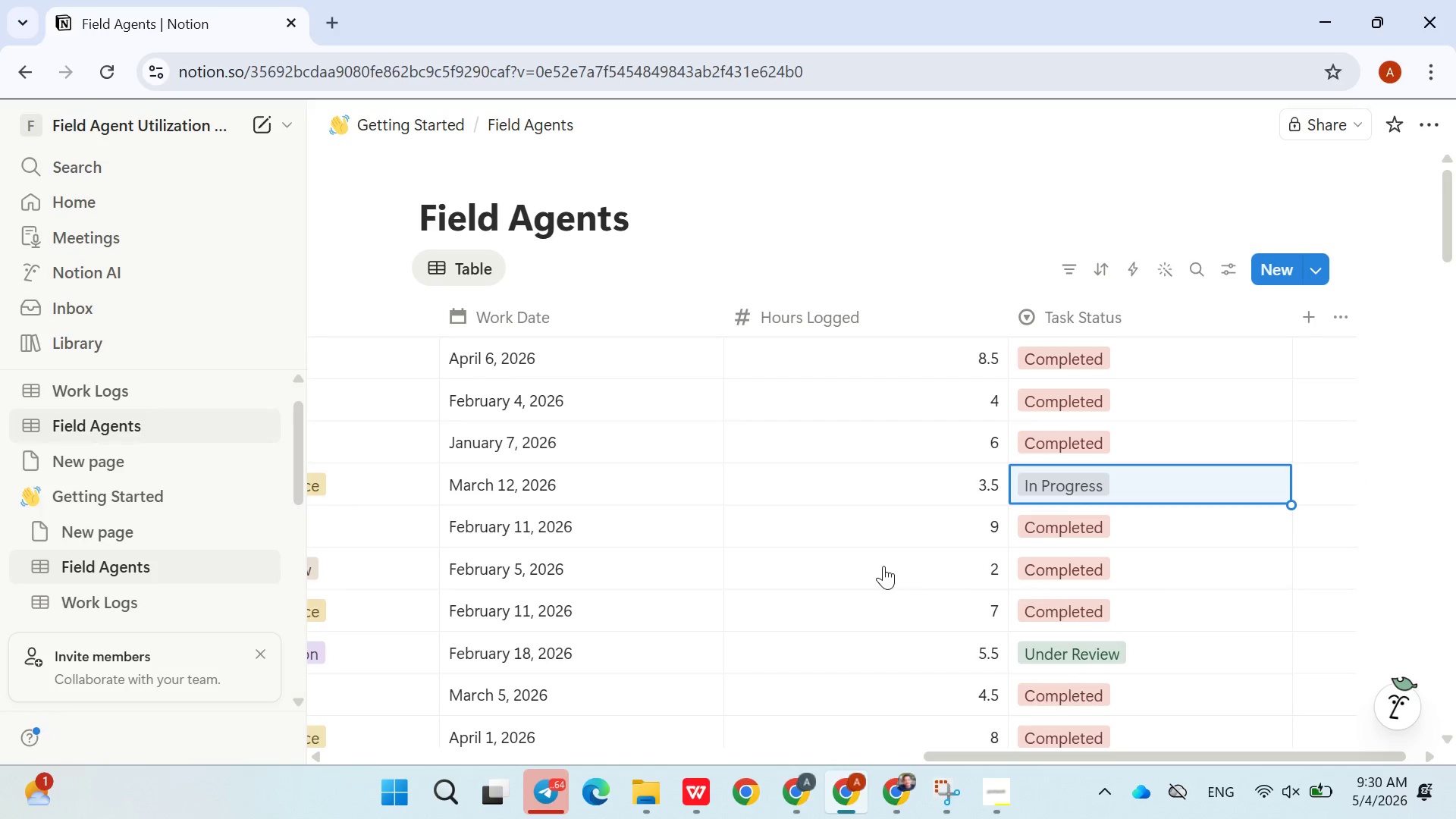 
mouse_move([599, 514])
 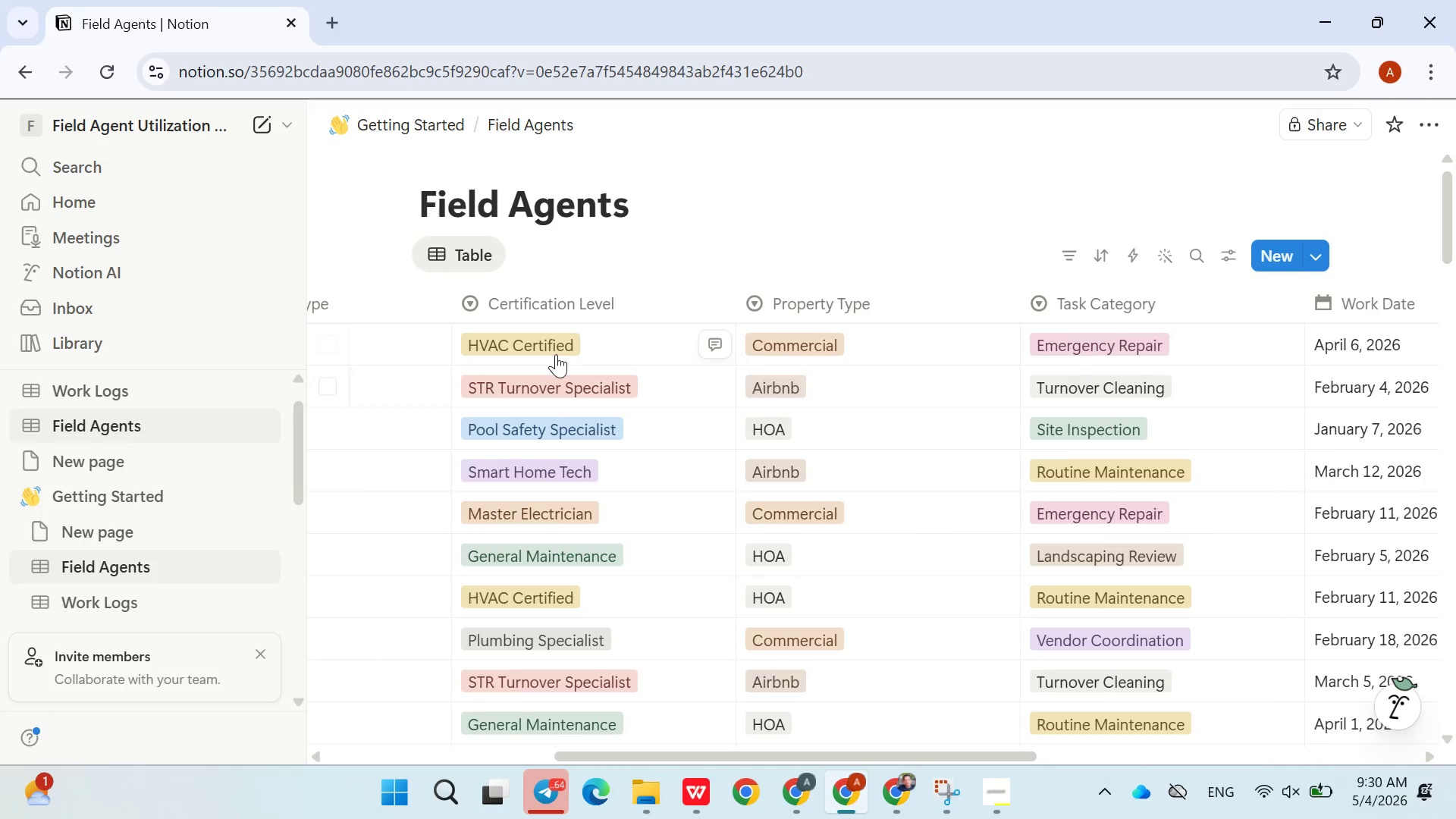 
mouse_move([572, 347])
 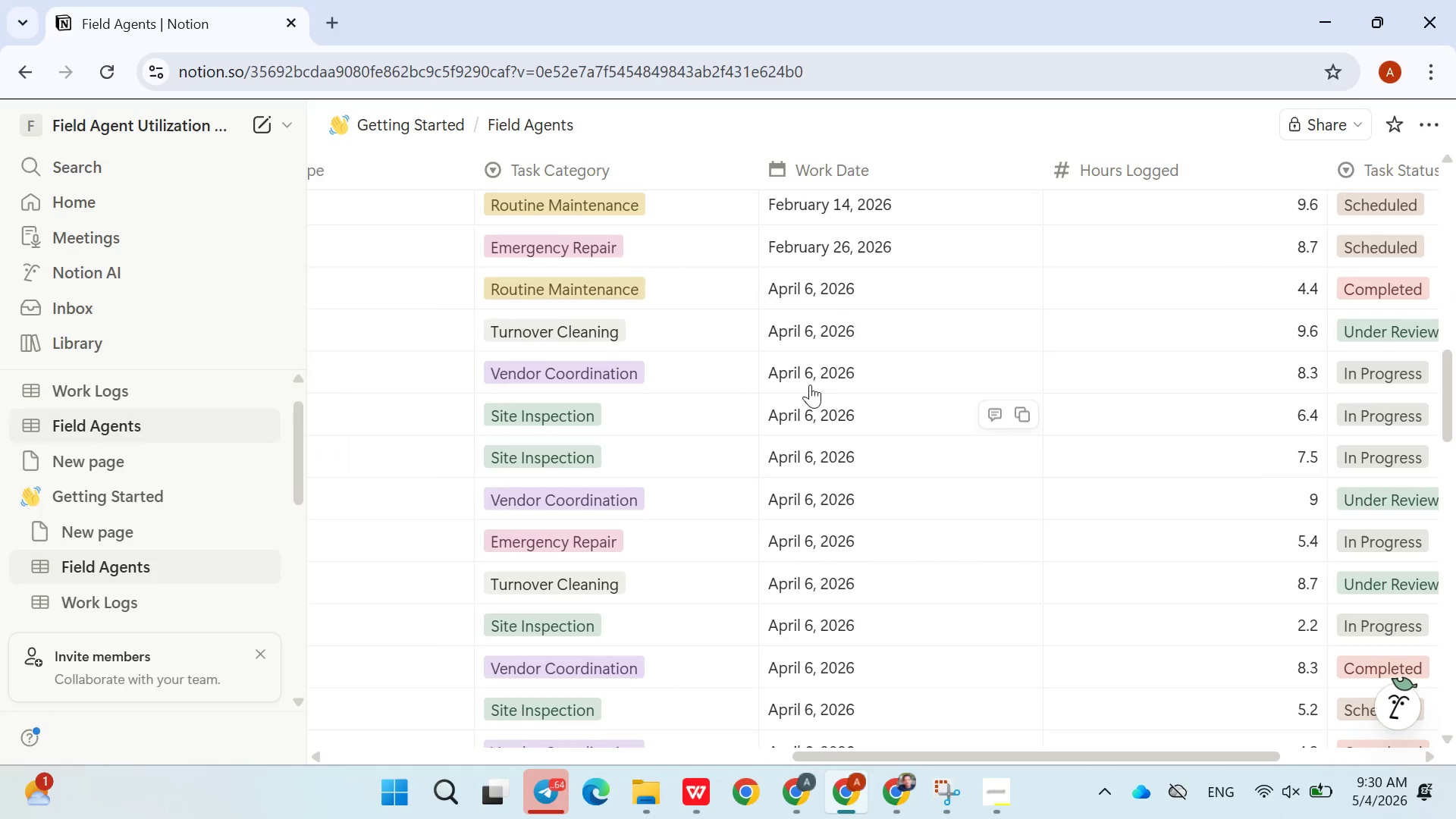 
wait(8.01)
 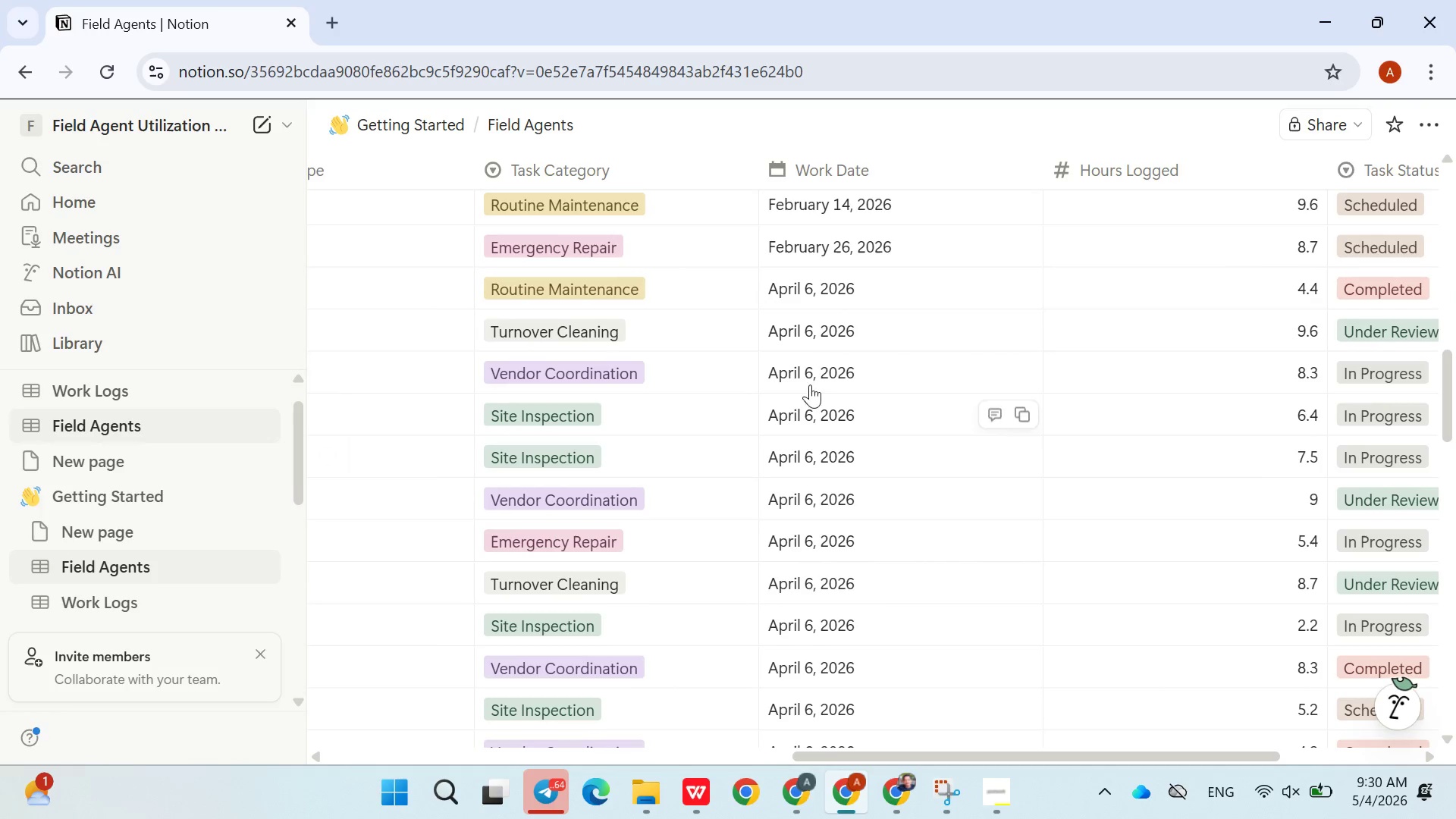 
left_click([985, 768])